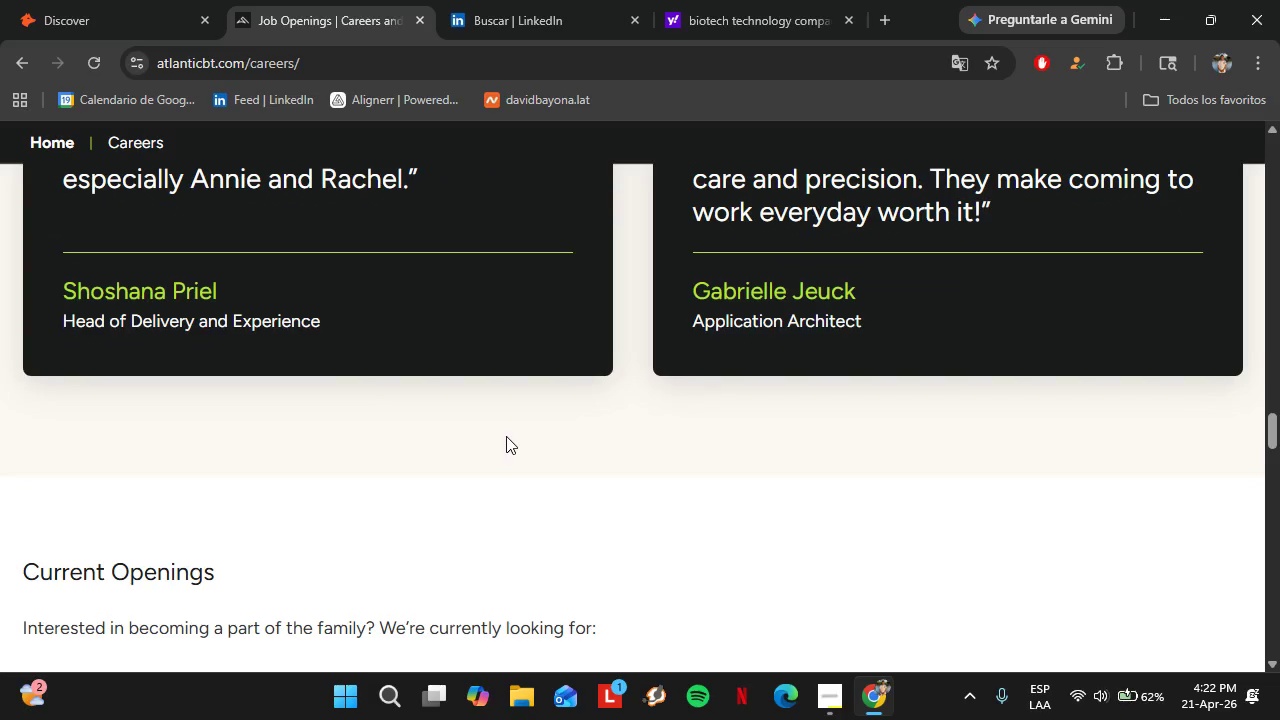 
left_click([125, 0])
 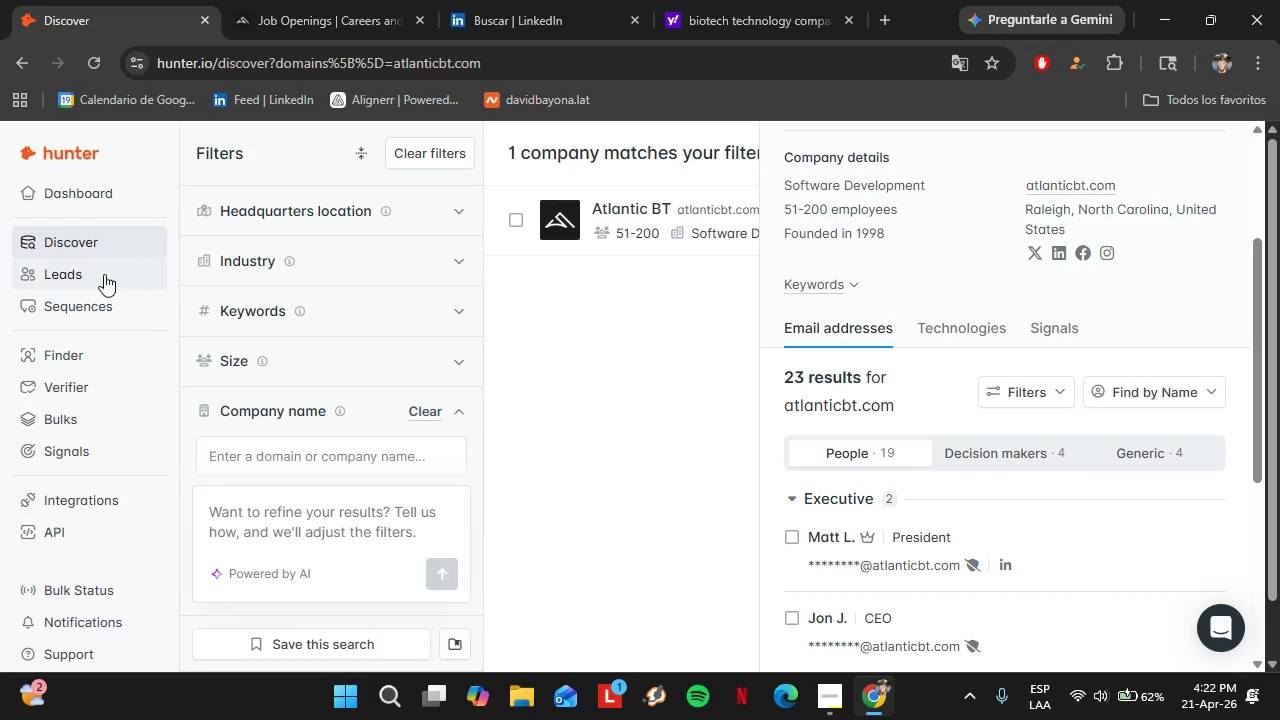 
left_click([95, 274])
 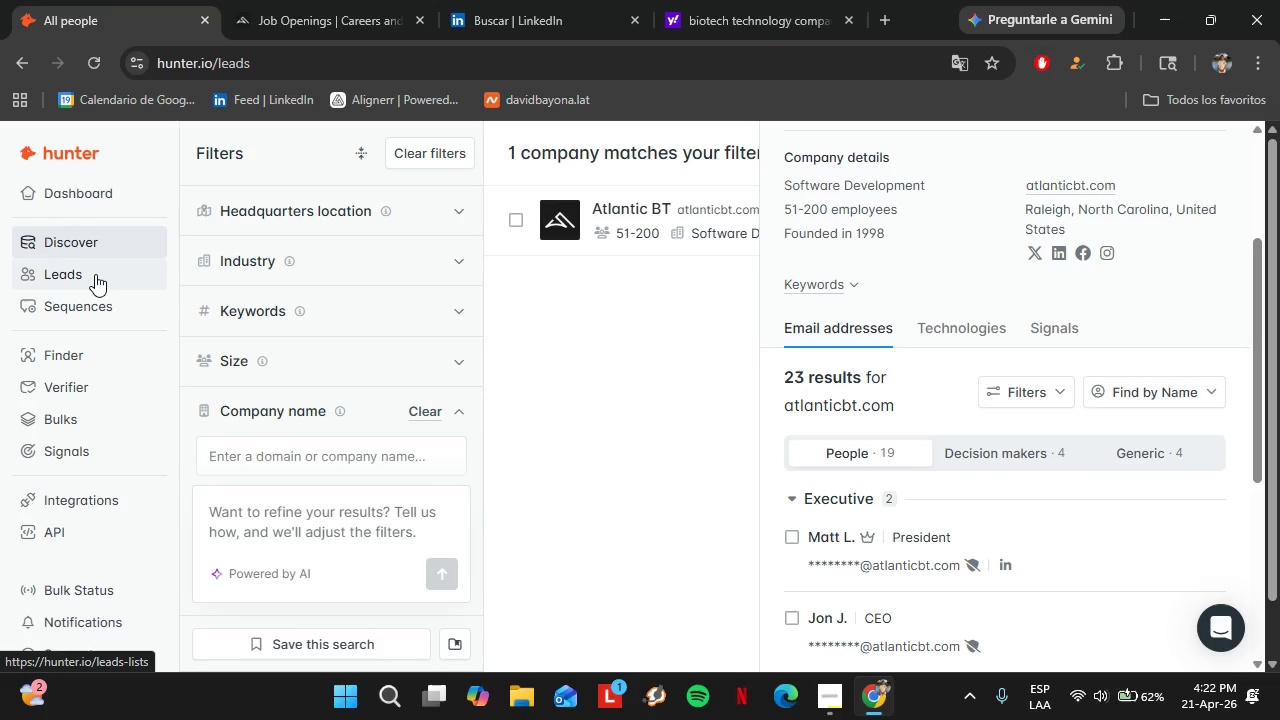 
wait(6.14)
 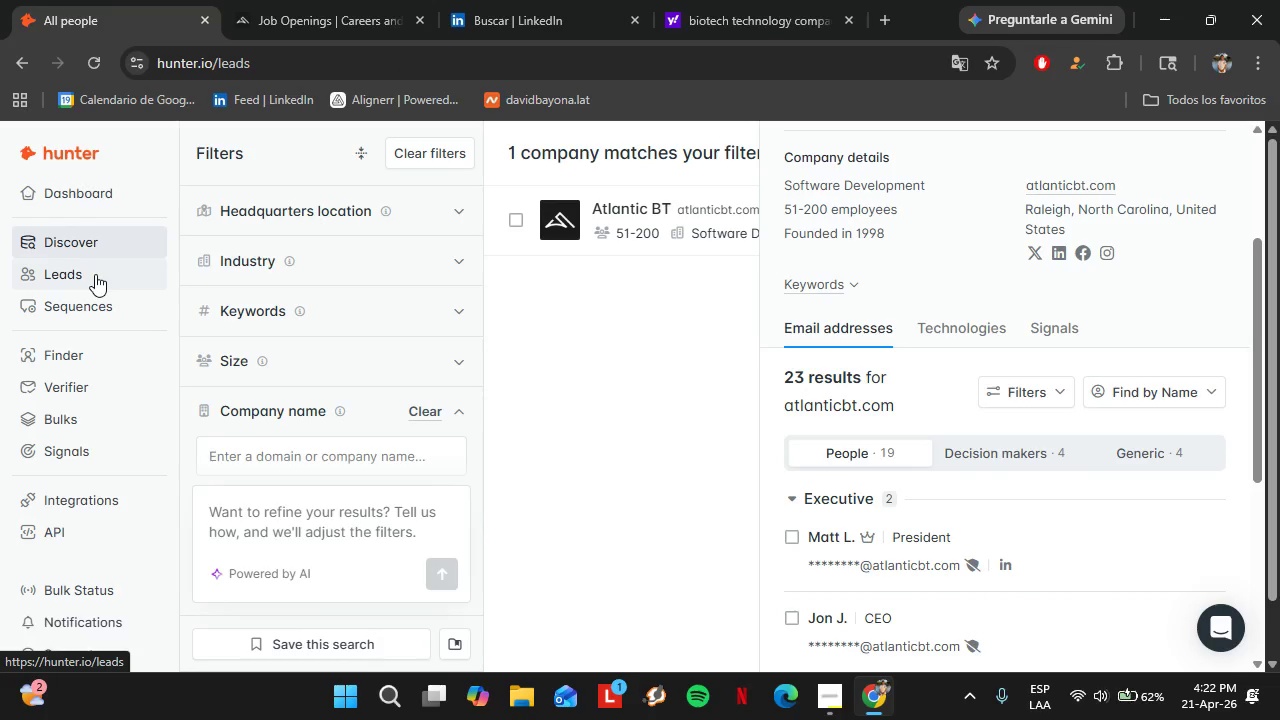 
left_click([161, 309])
 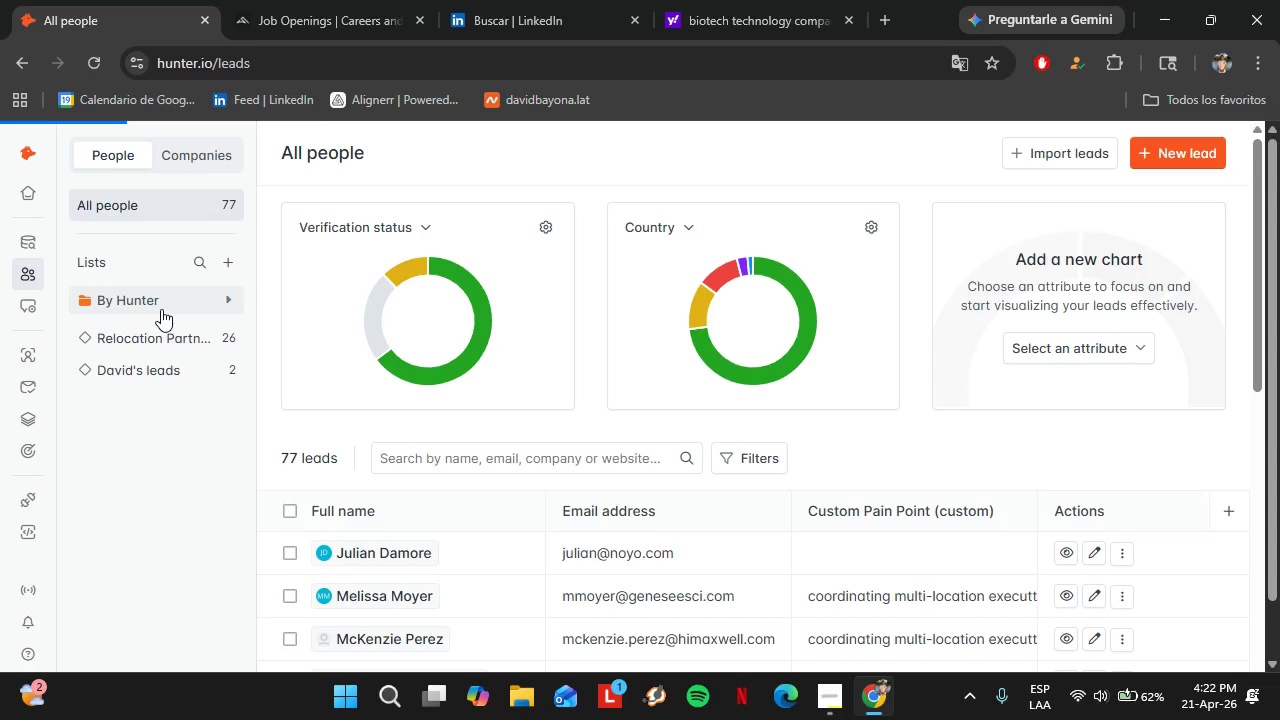 
left_click([145, 337])
 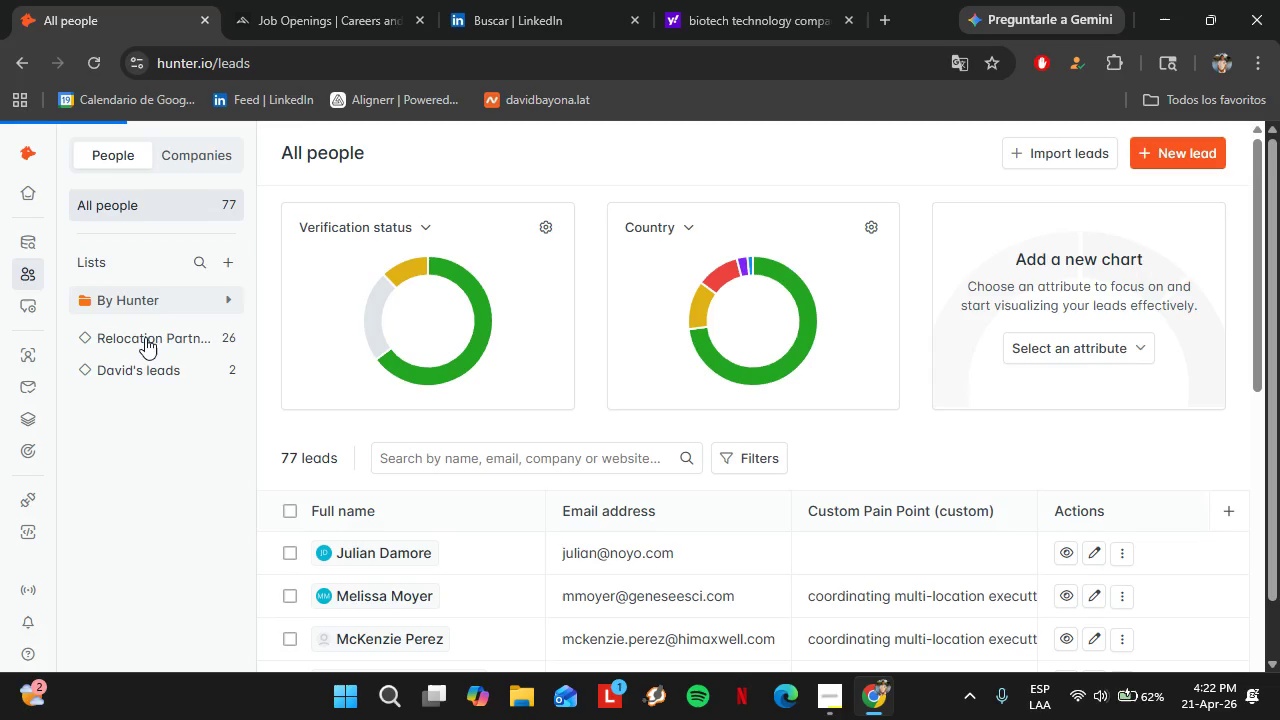 
left_click([157, 338])
 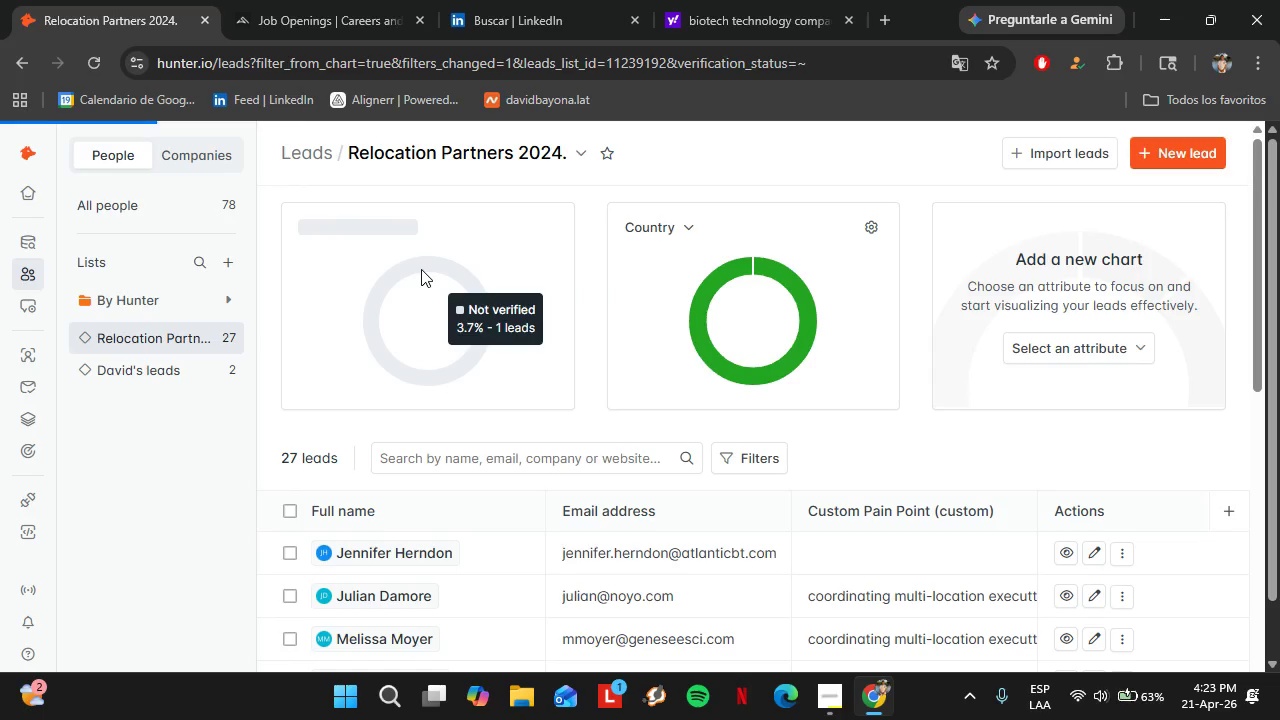 
wait(67.16)
 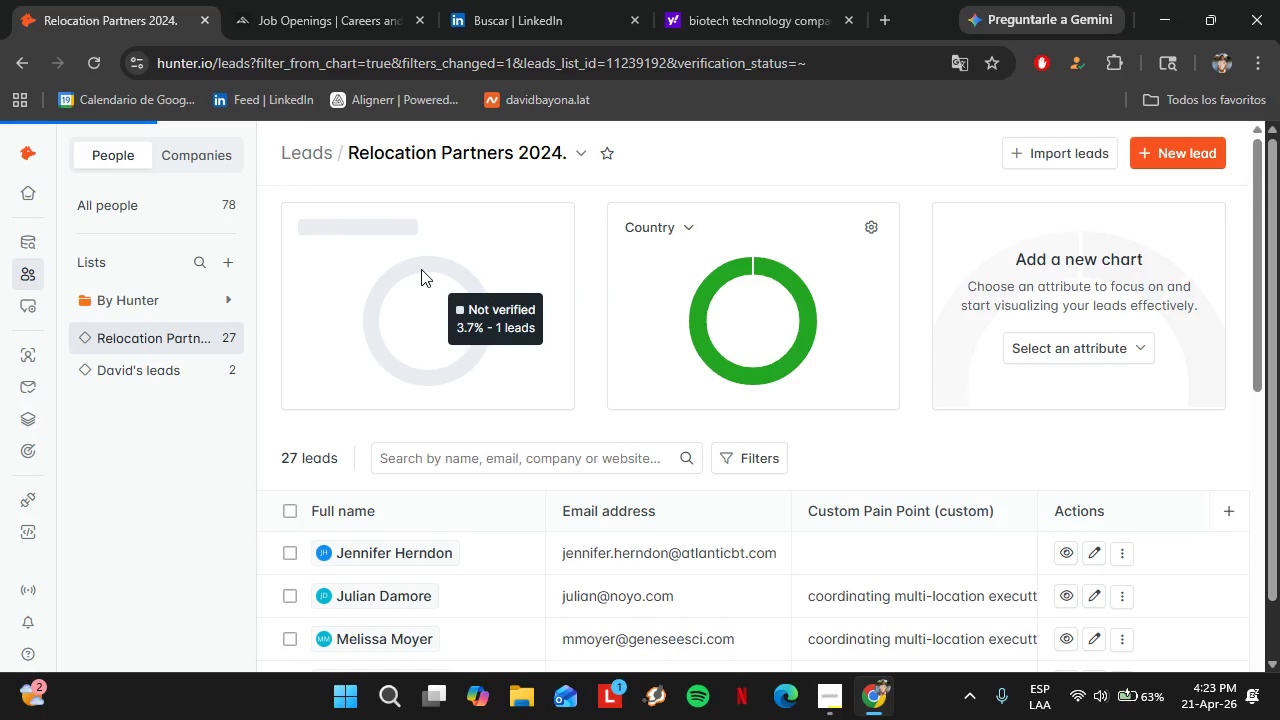 
left_click_drag(start_coordinate=[784, 557], to_coordinate=[573, 557])
 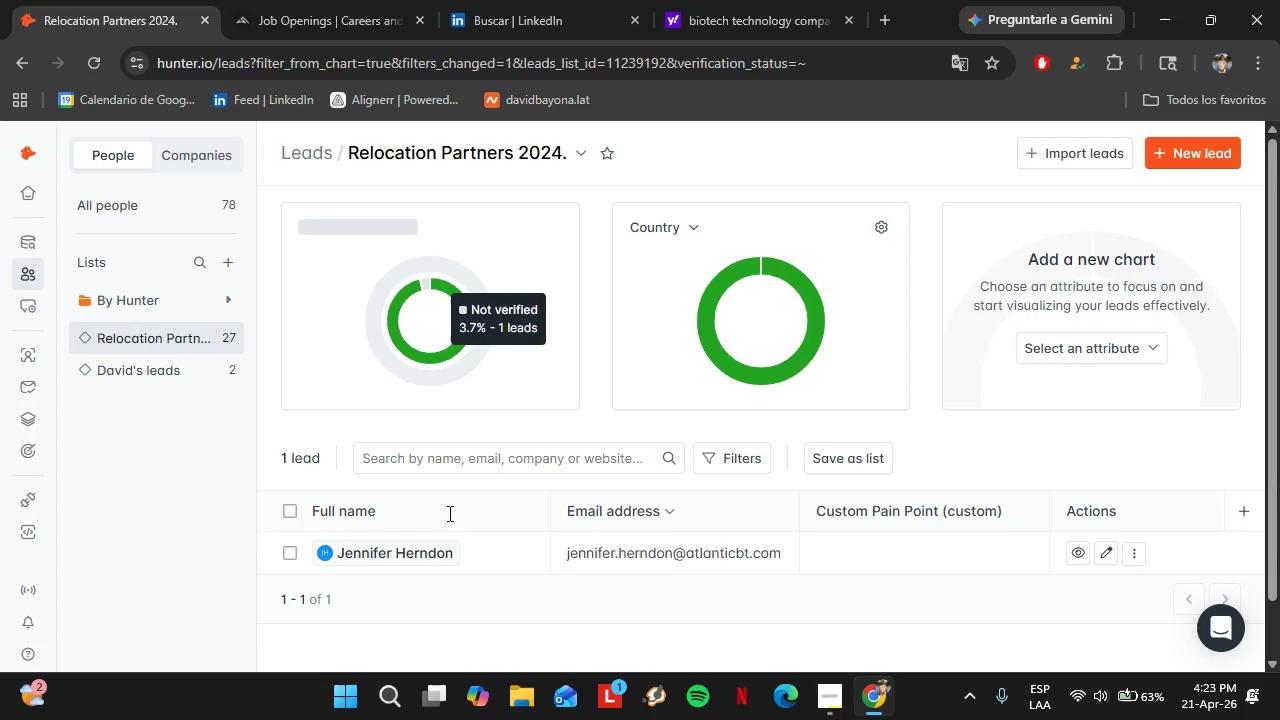 
left_click([369, 12])
 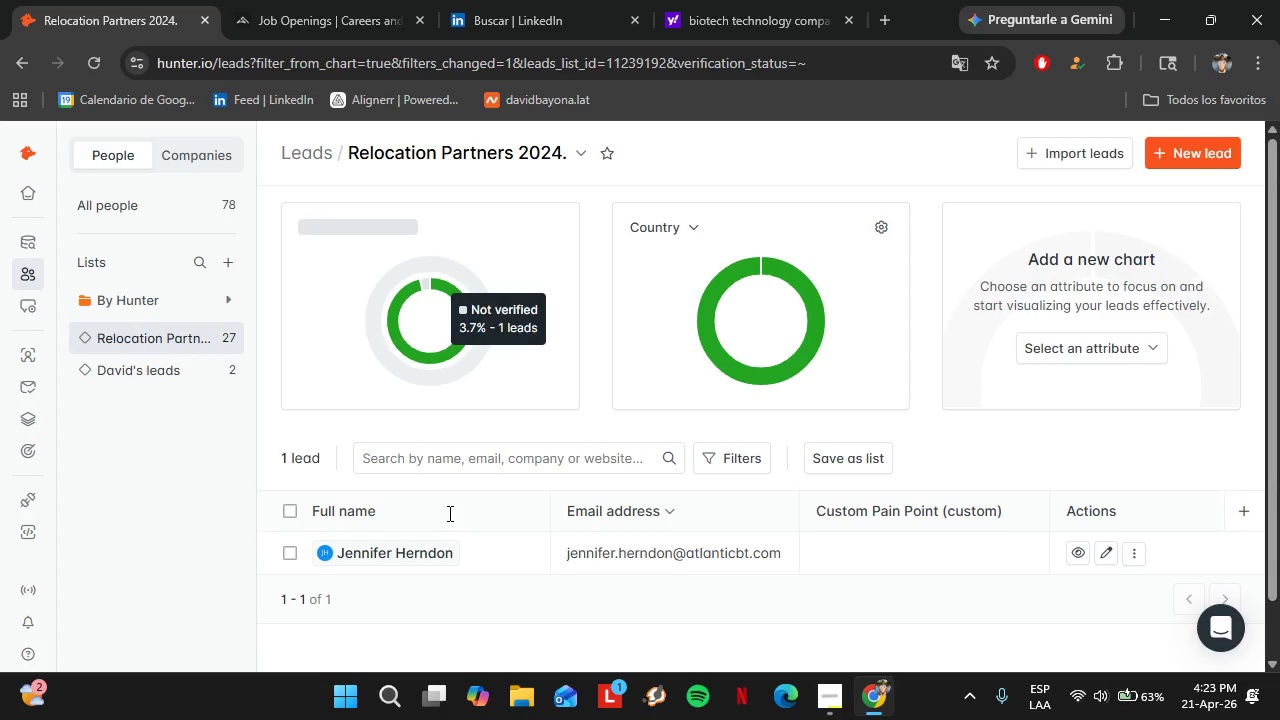 
left_click([143, 0])
 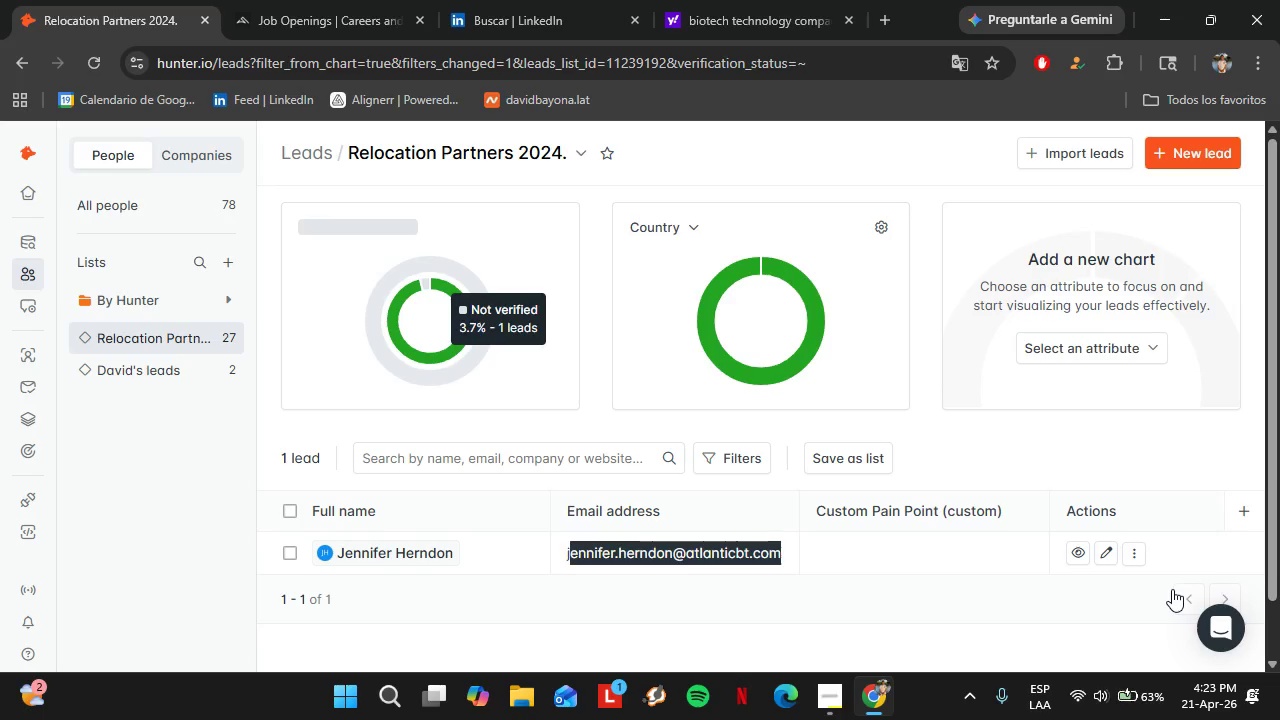 
left_click([1137, 558])
 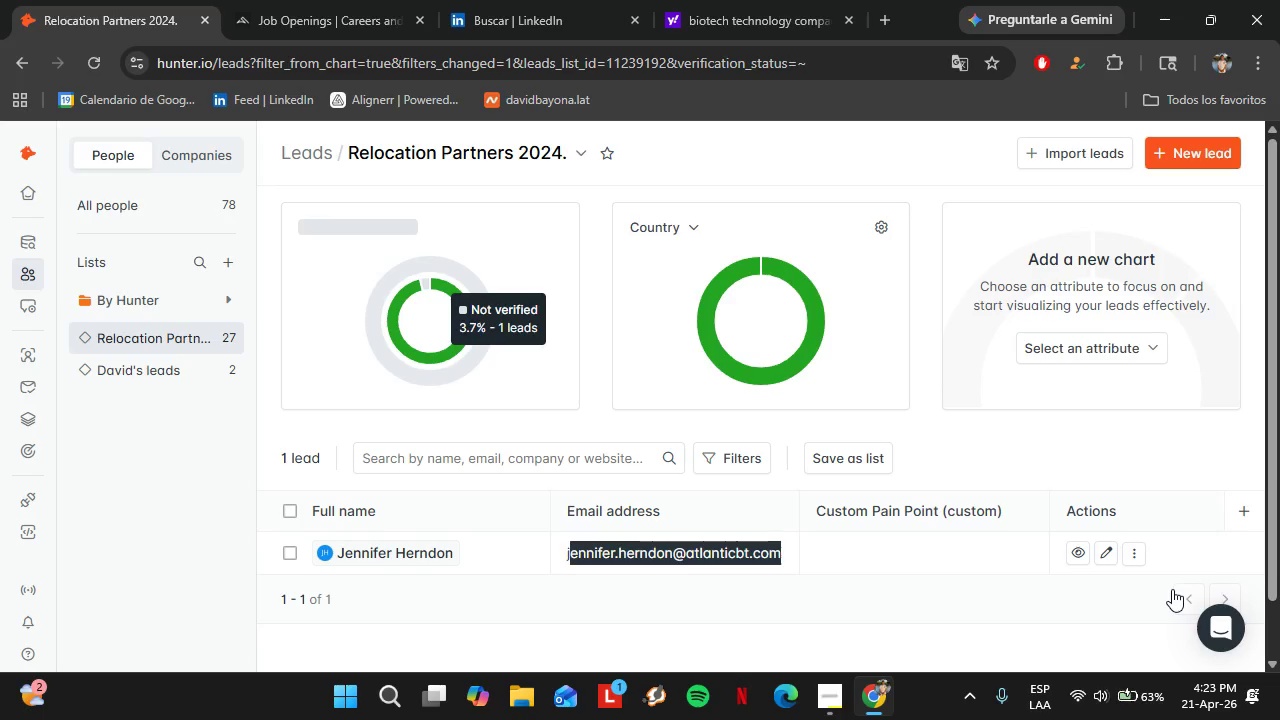 
left_click([1120, 597])
 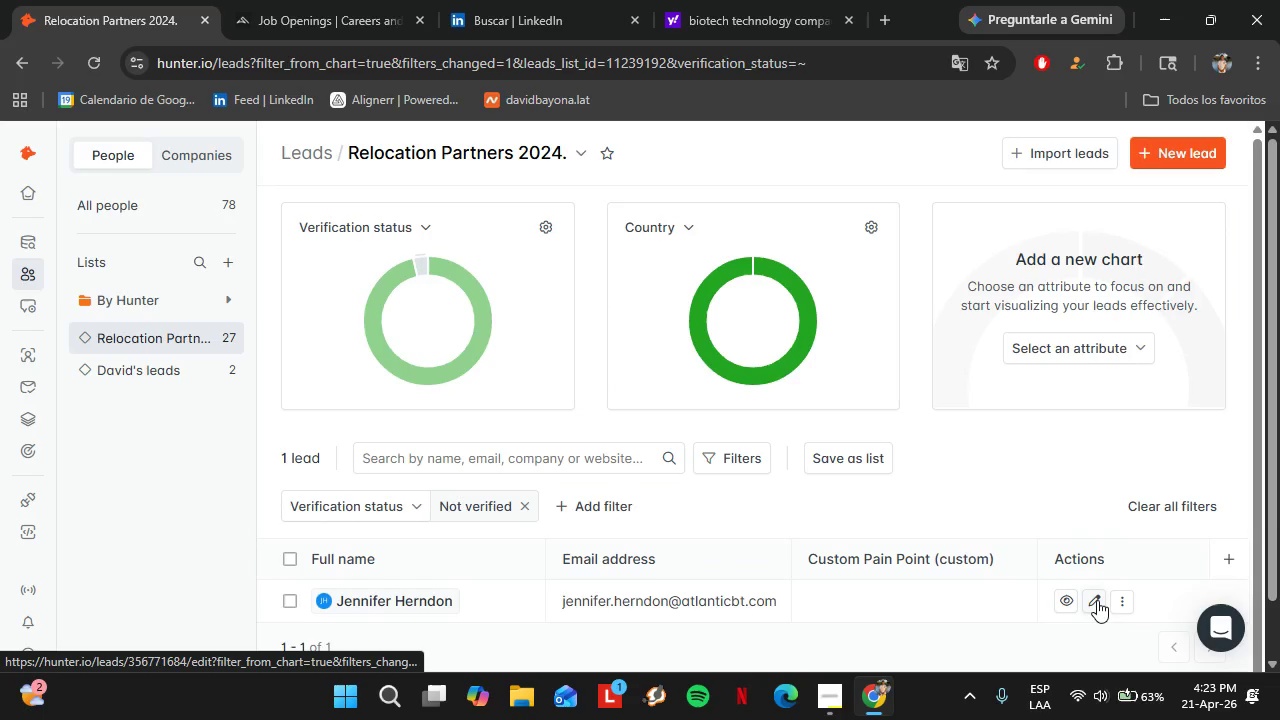 
left_click([1097, 600])
 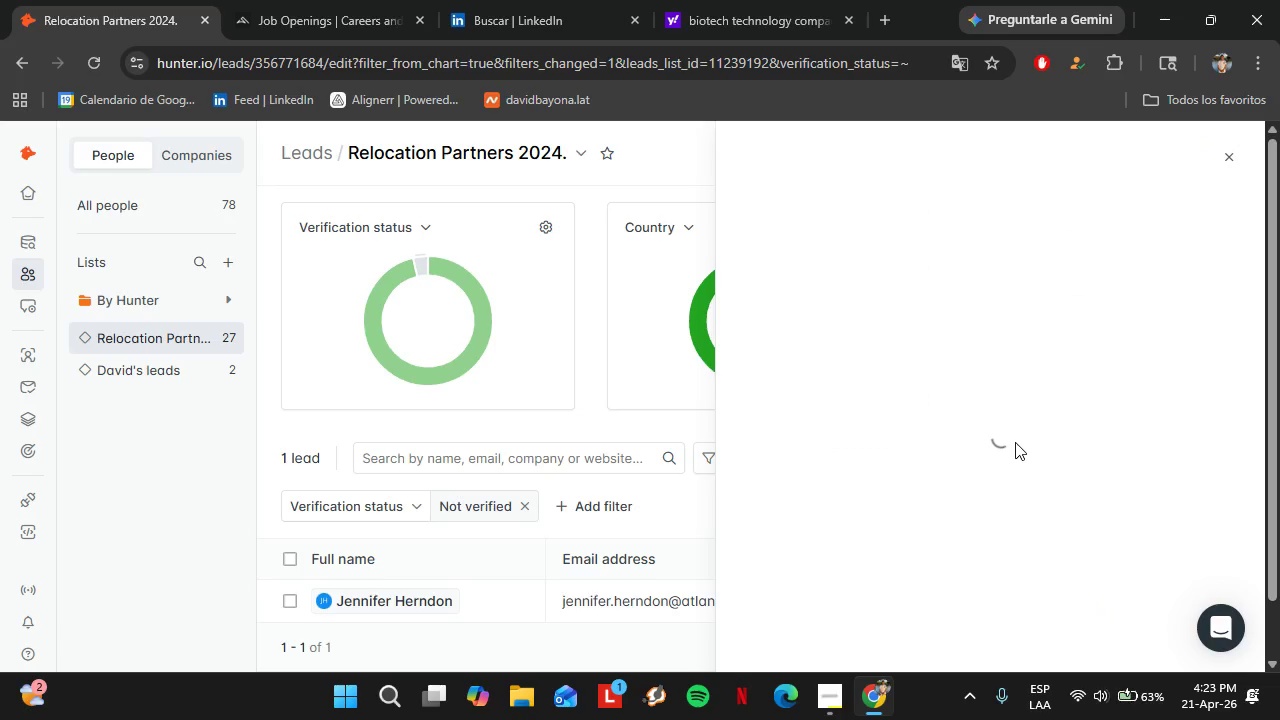 
left_click([1157, 198])
 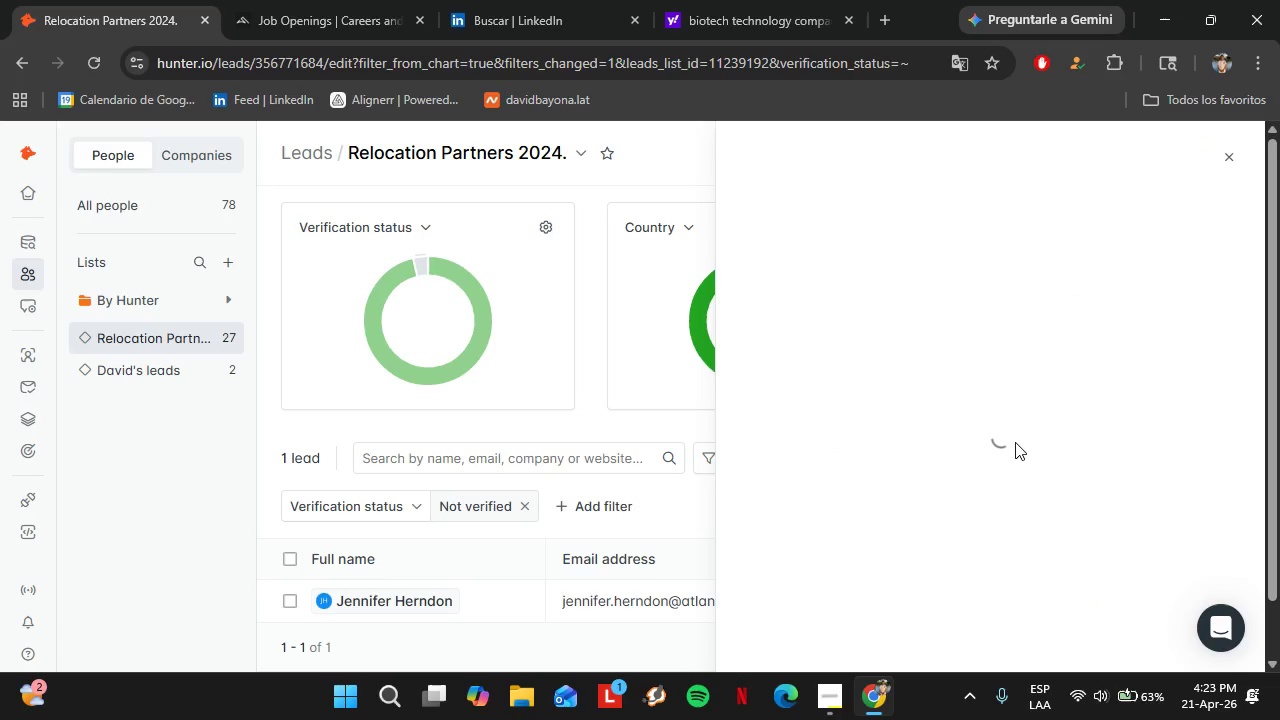 
left_click([1151, 211])
 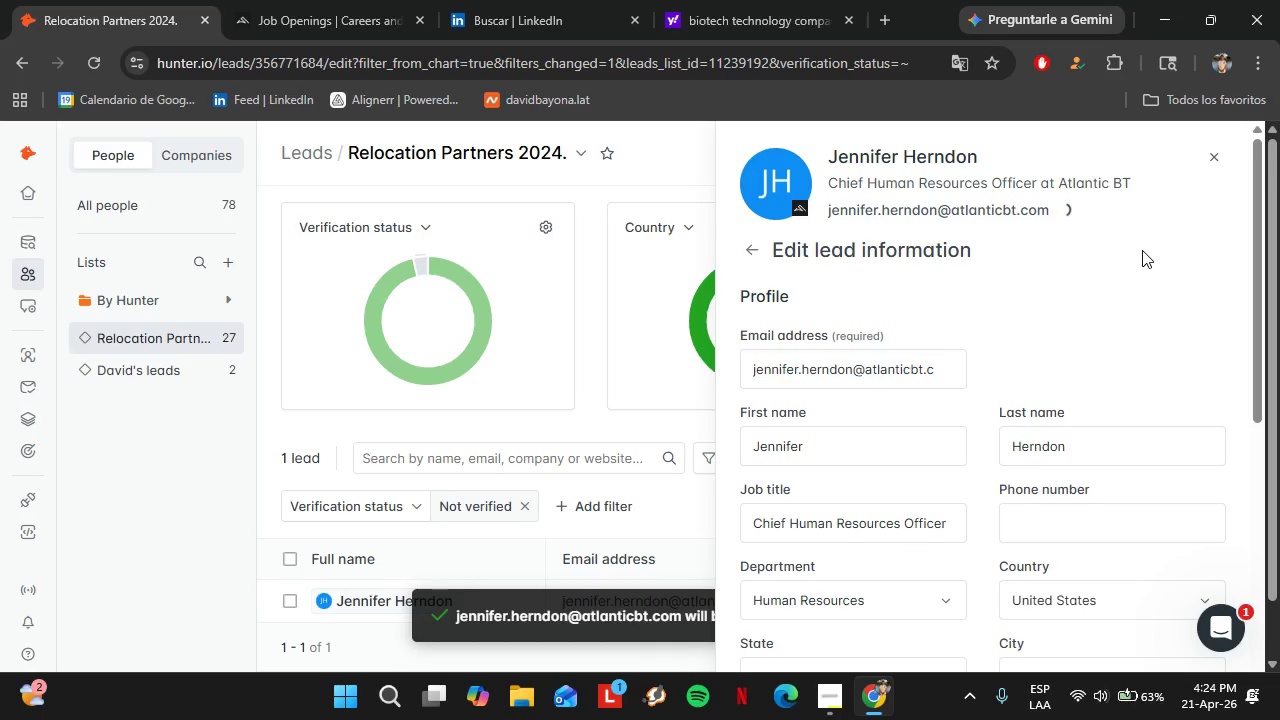 
wait(10.11)
 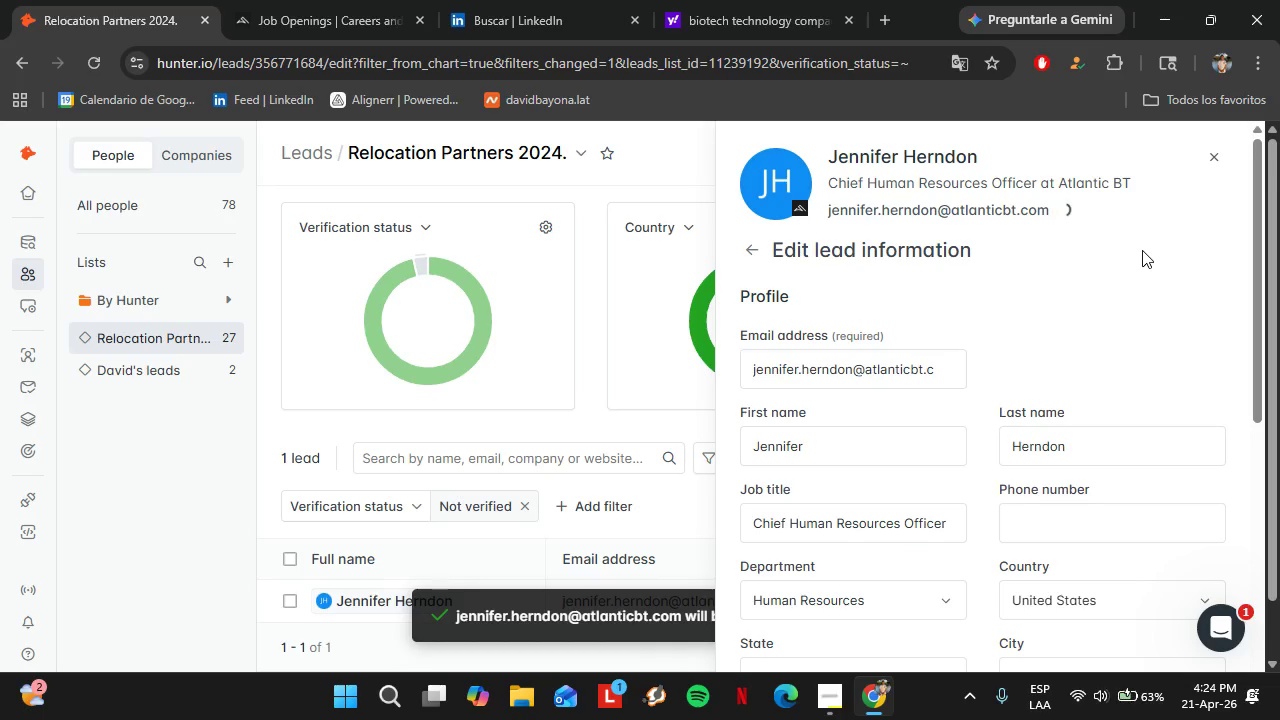 
left_click([1208, 160])
 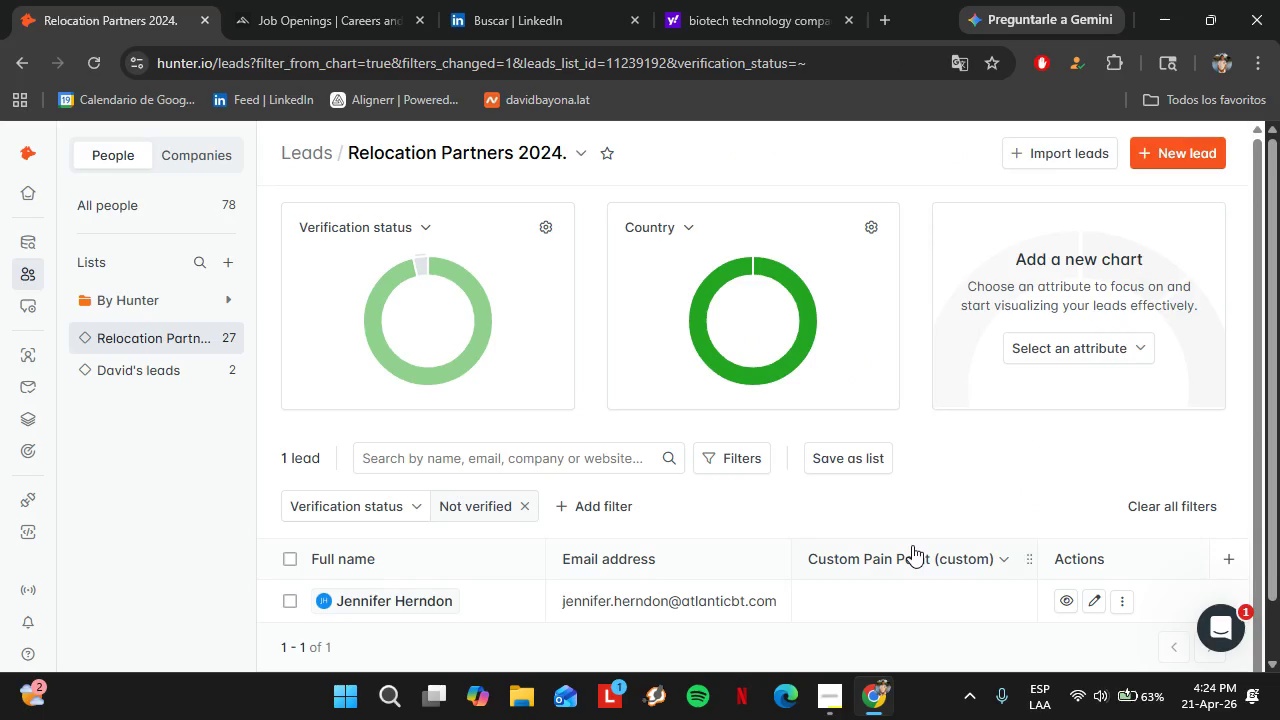 
scroll: coordinate [912, 545], scroll_direction: down, amount: 1.0
 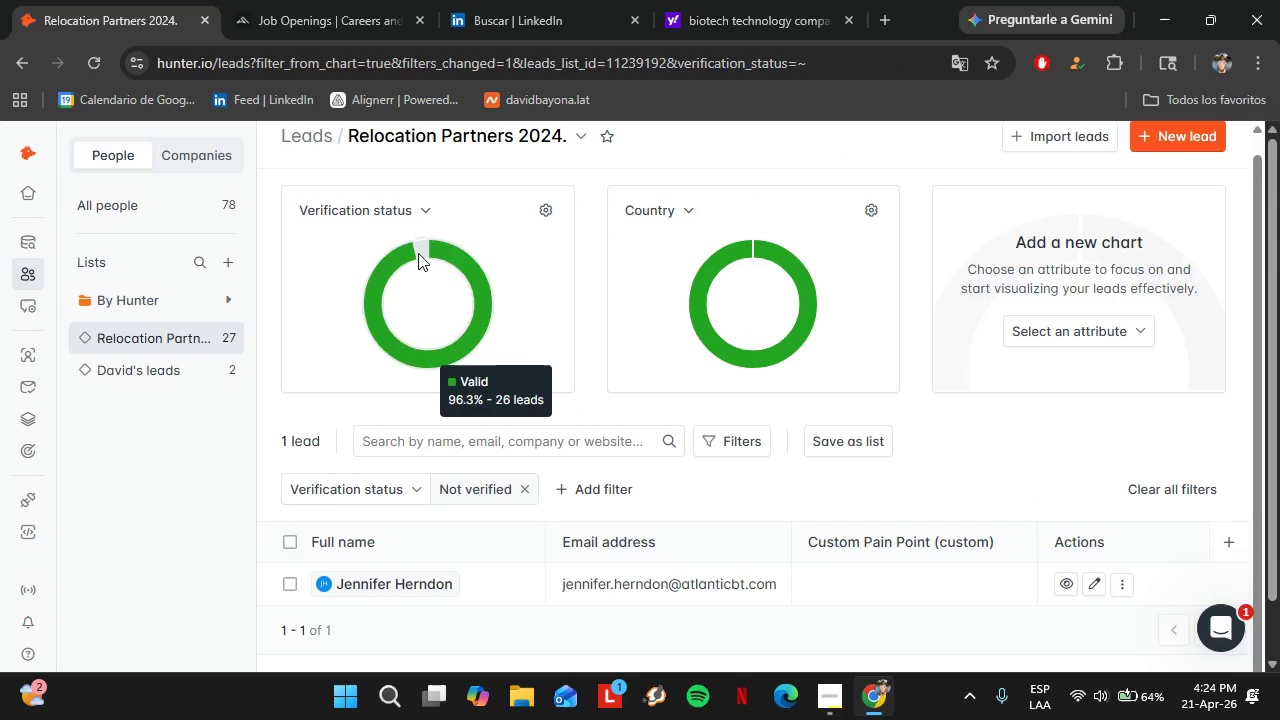 
left_click([416, 254])
 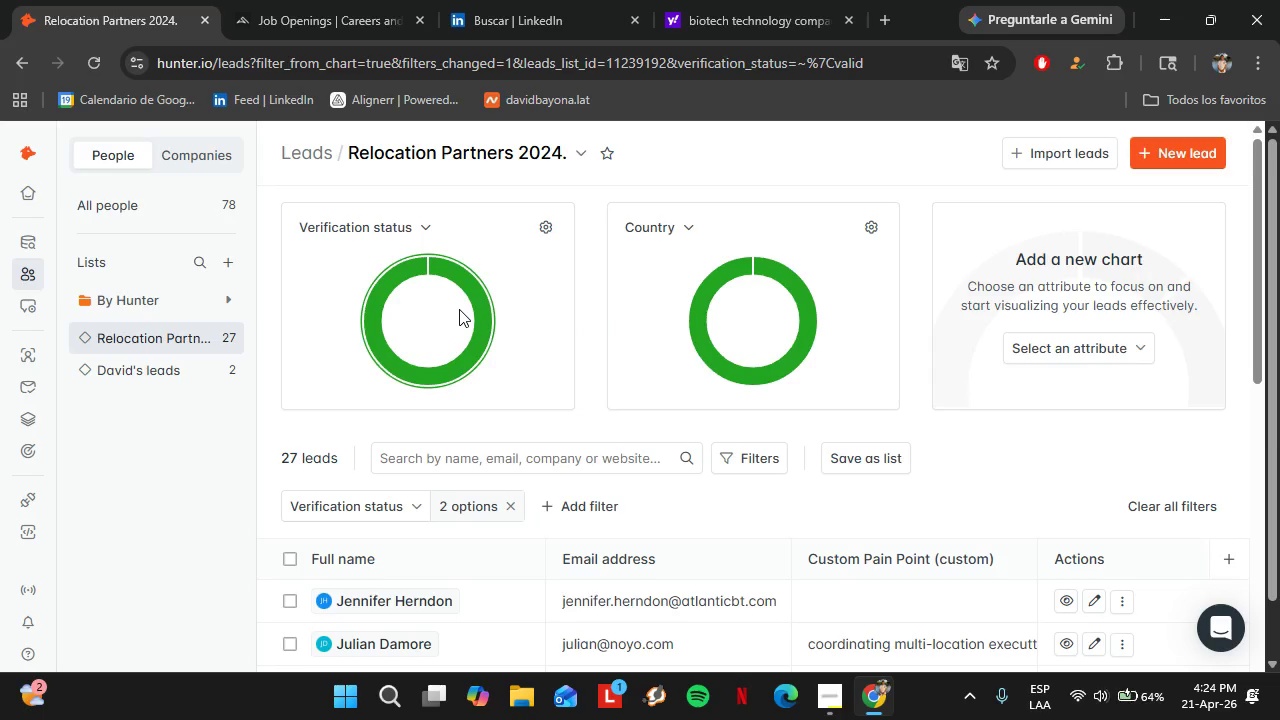 
wait(41.64)
 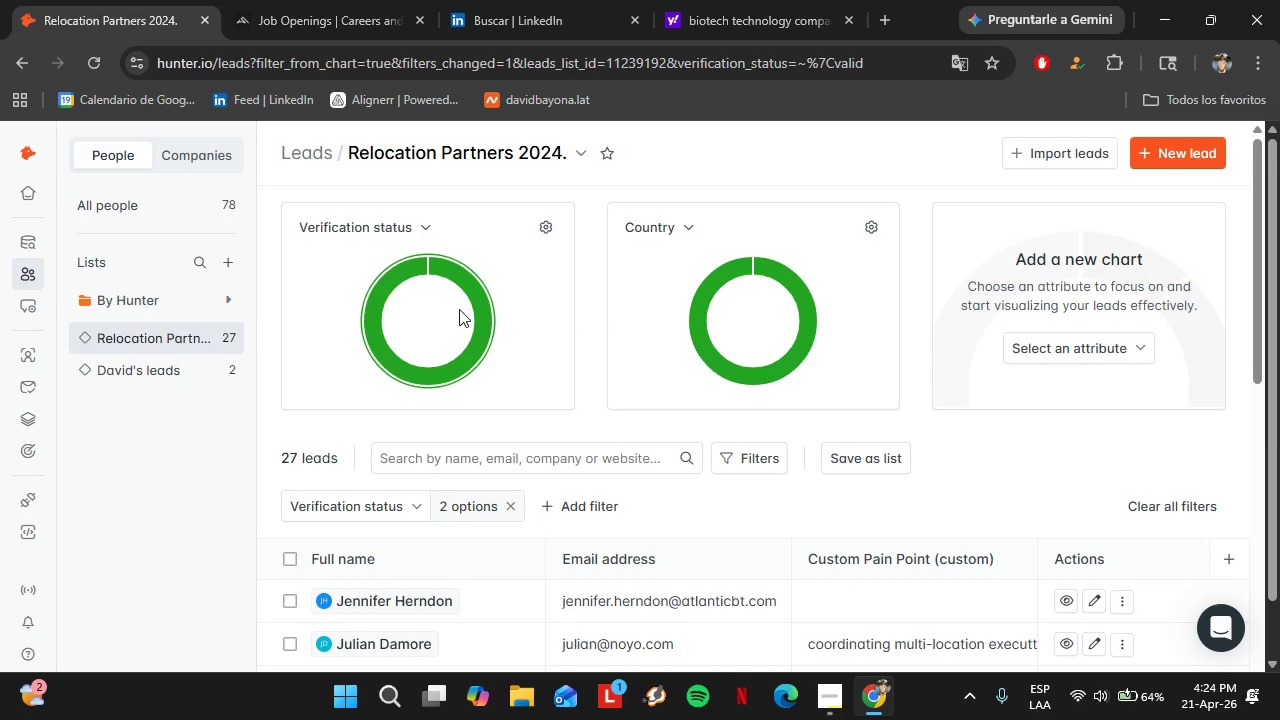 
scroll: coordinate [905, 454], scroll_direction: down, amount: 4.0
 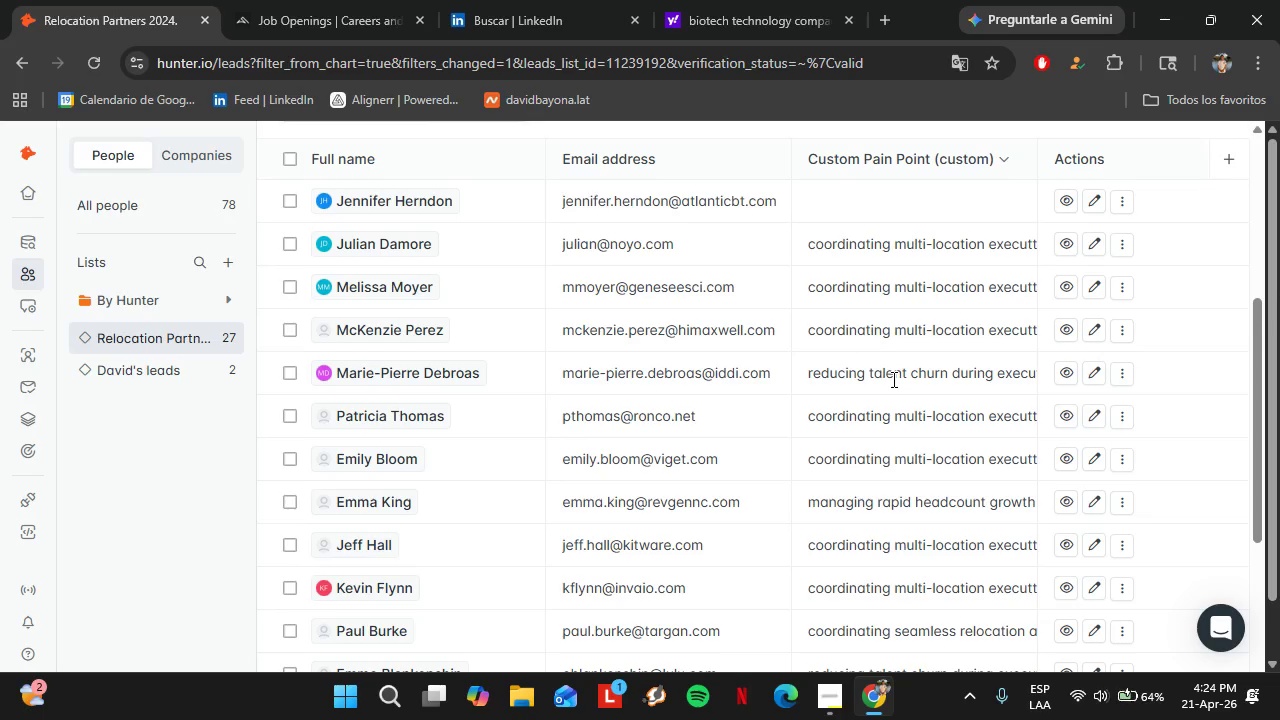 
double_click([892, 379])
 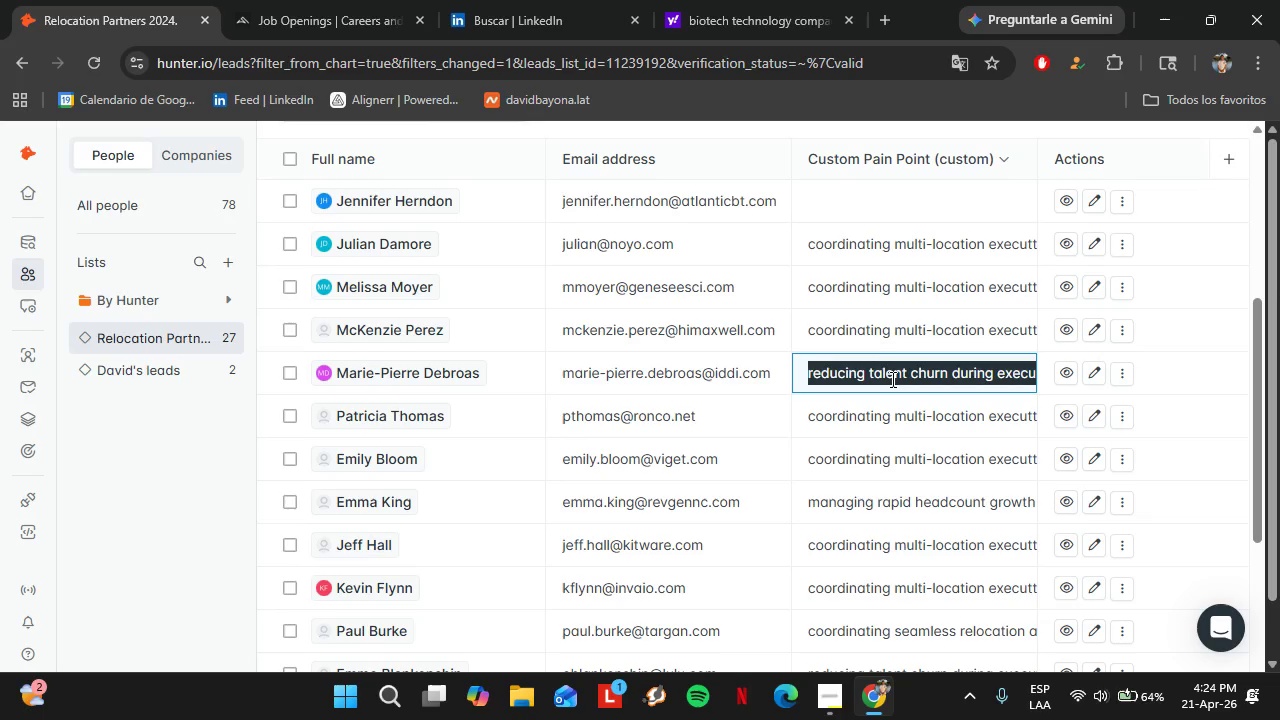 
triple_click([891, 379])
 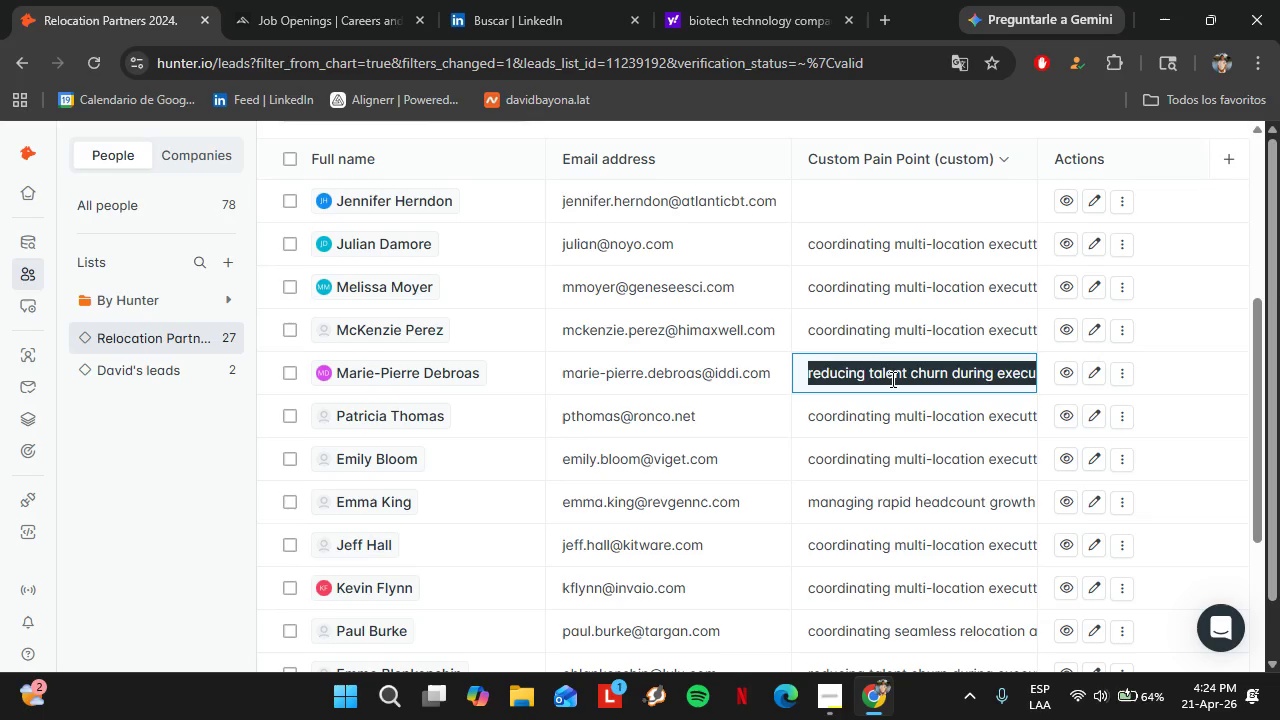 
key(Control+C)
 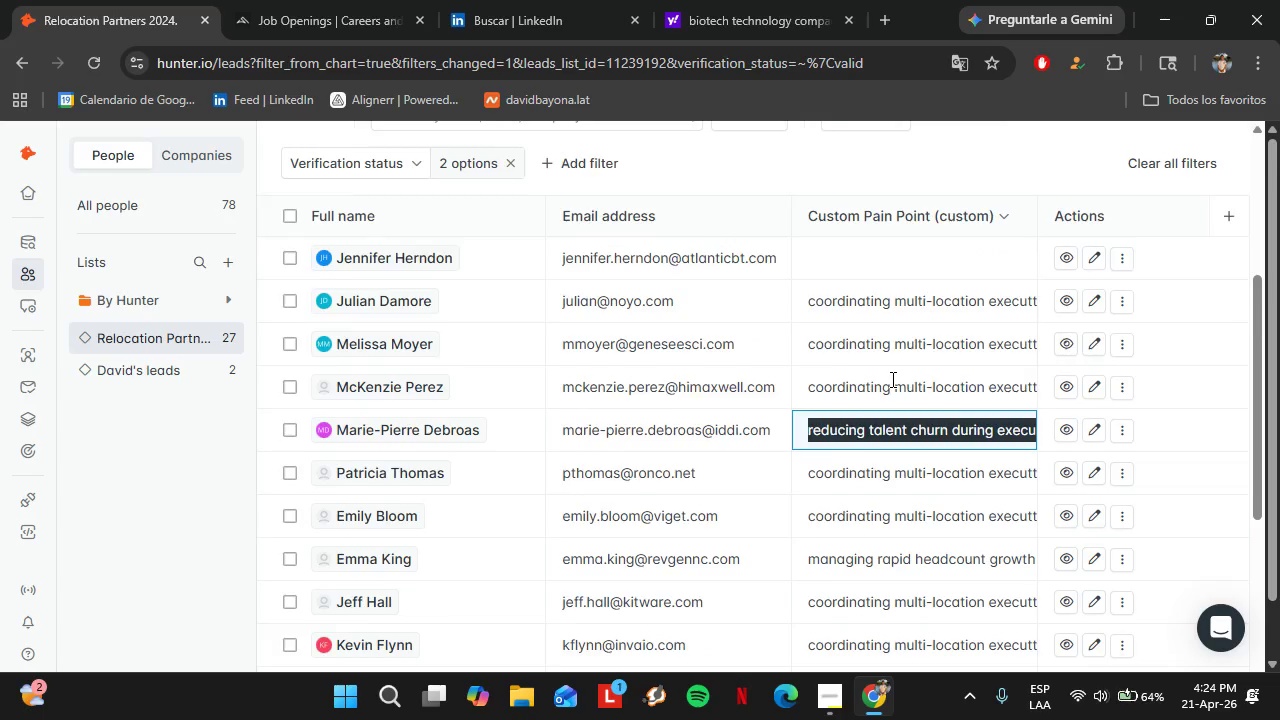 
scroll: coordinate [891, 379], scroll_direction: up, amount: 2.0
 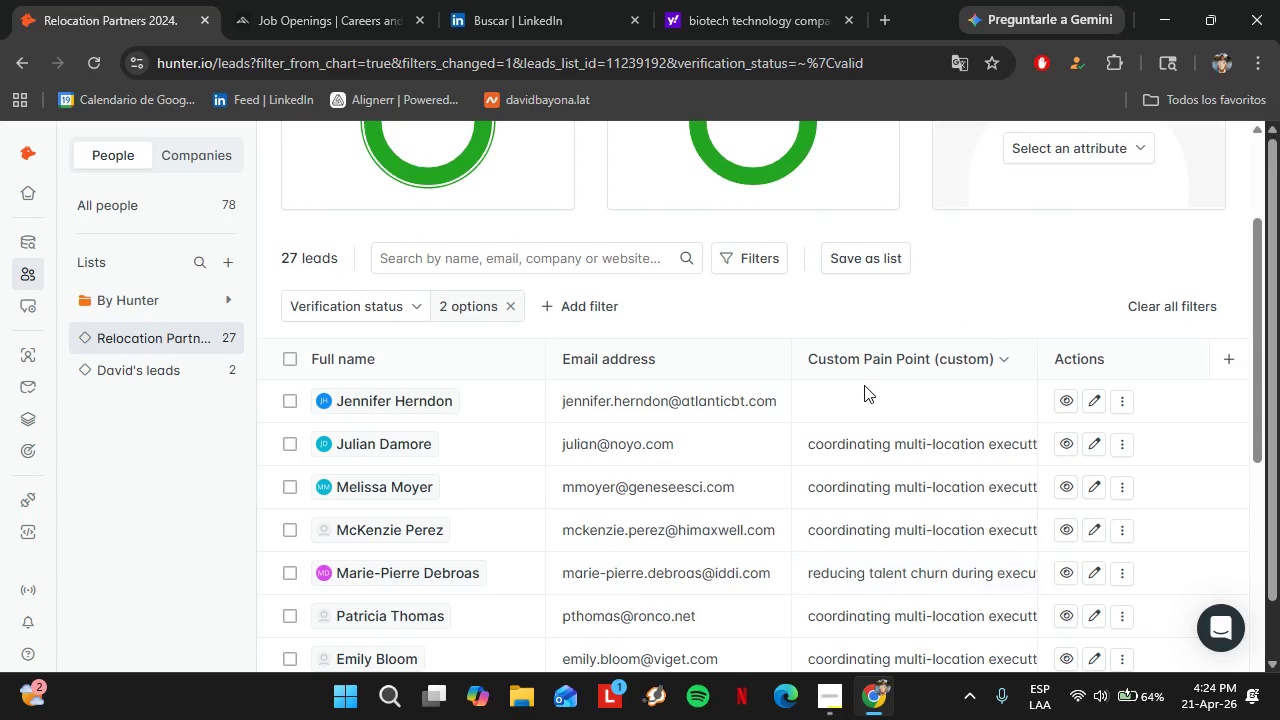 
double_click([864, 385])
 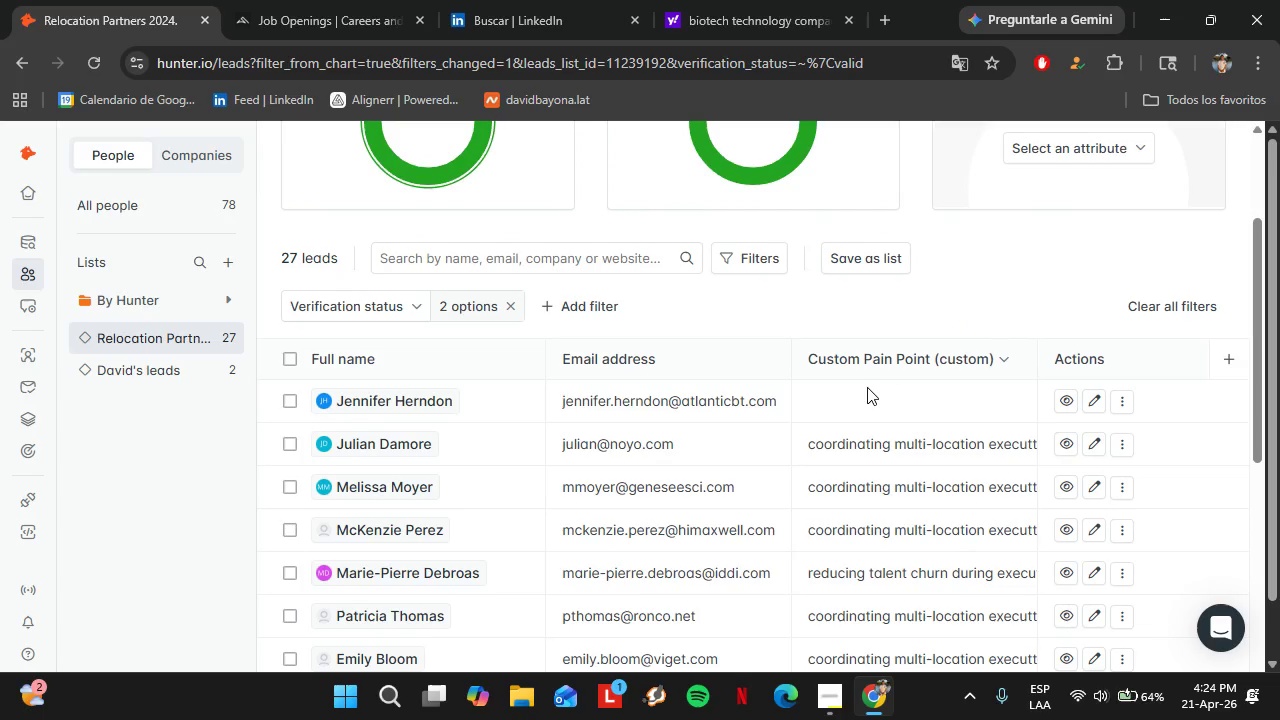 
triple_click([867, 387])
 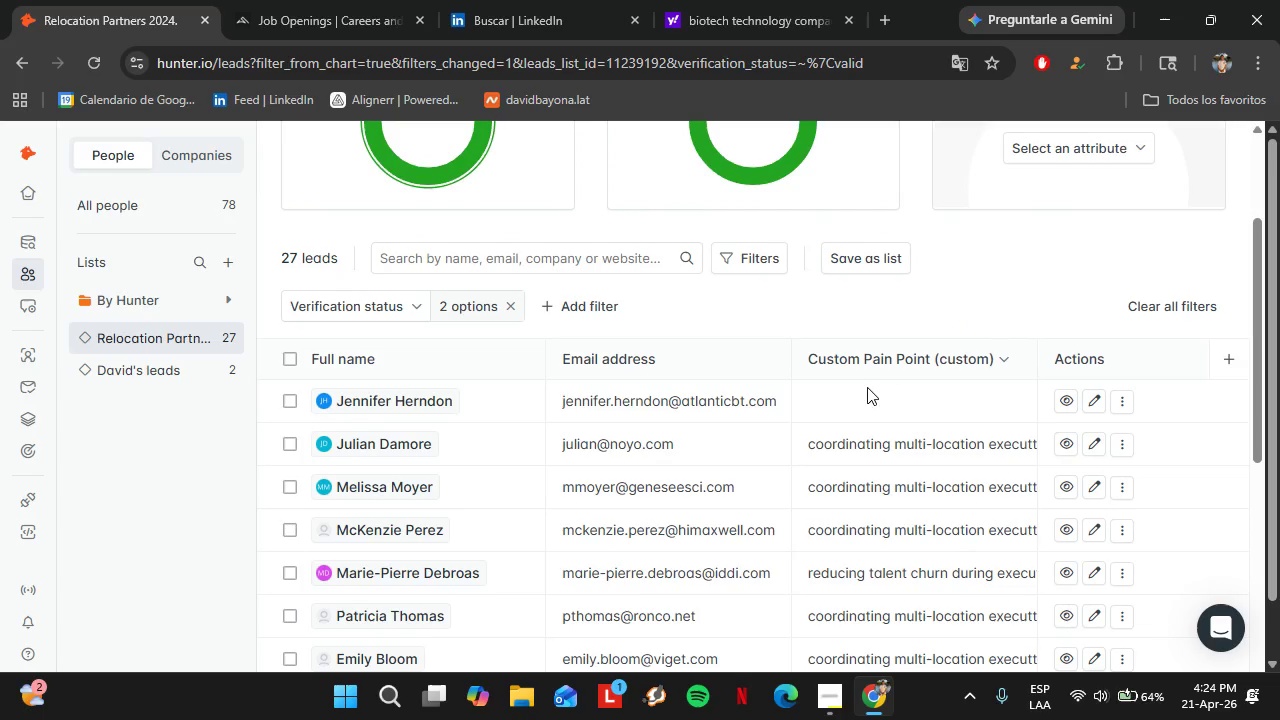 
triple_click([867, 387])
 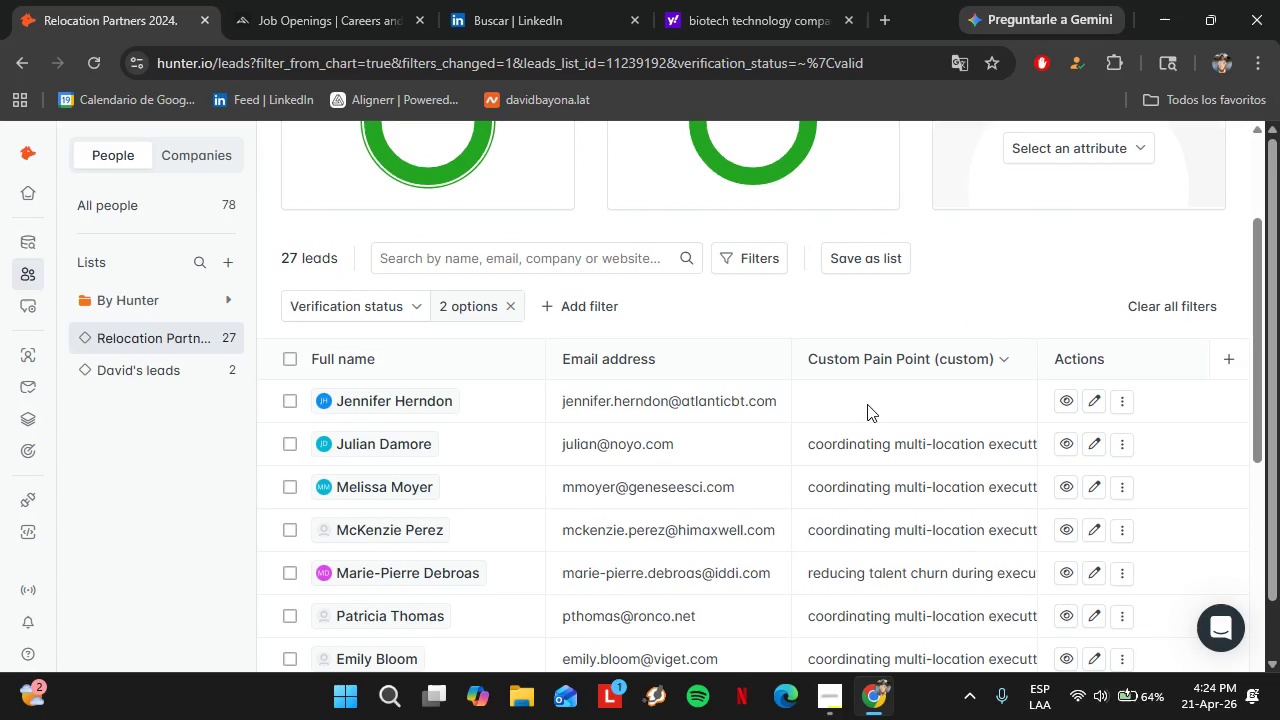 
triple_click([867, 404])
 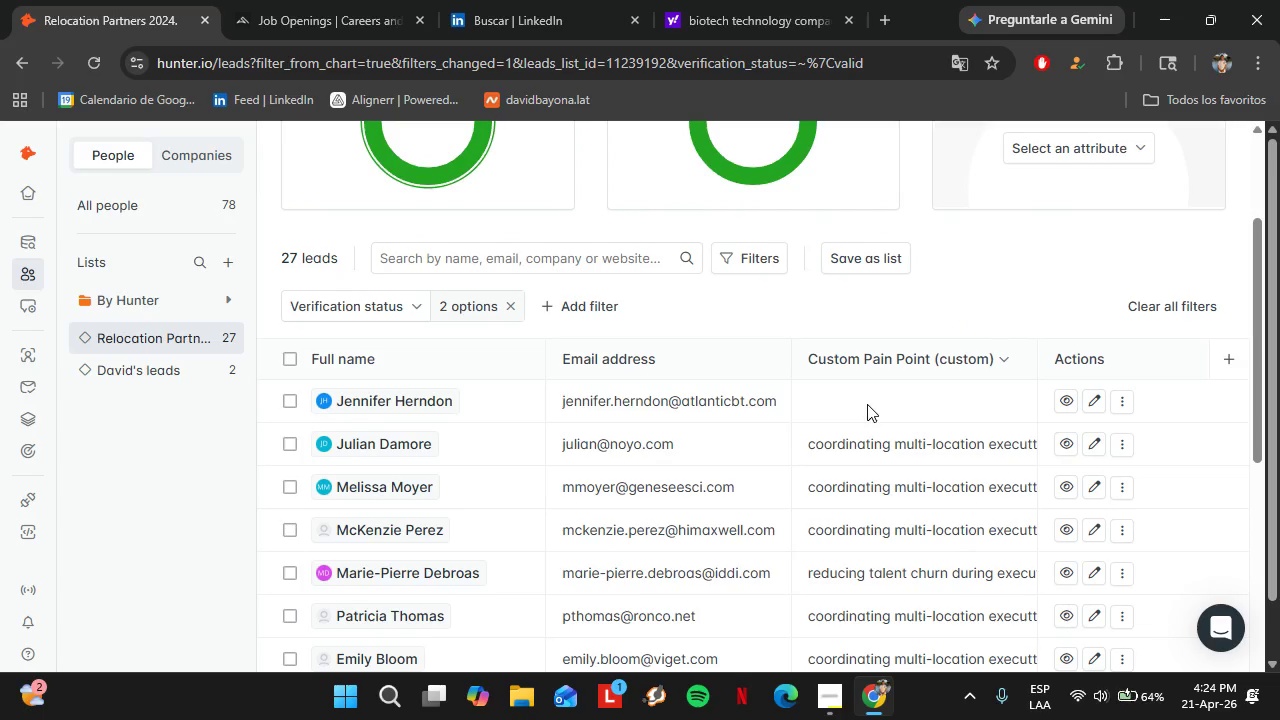 
triple_click([867, 404])
 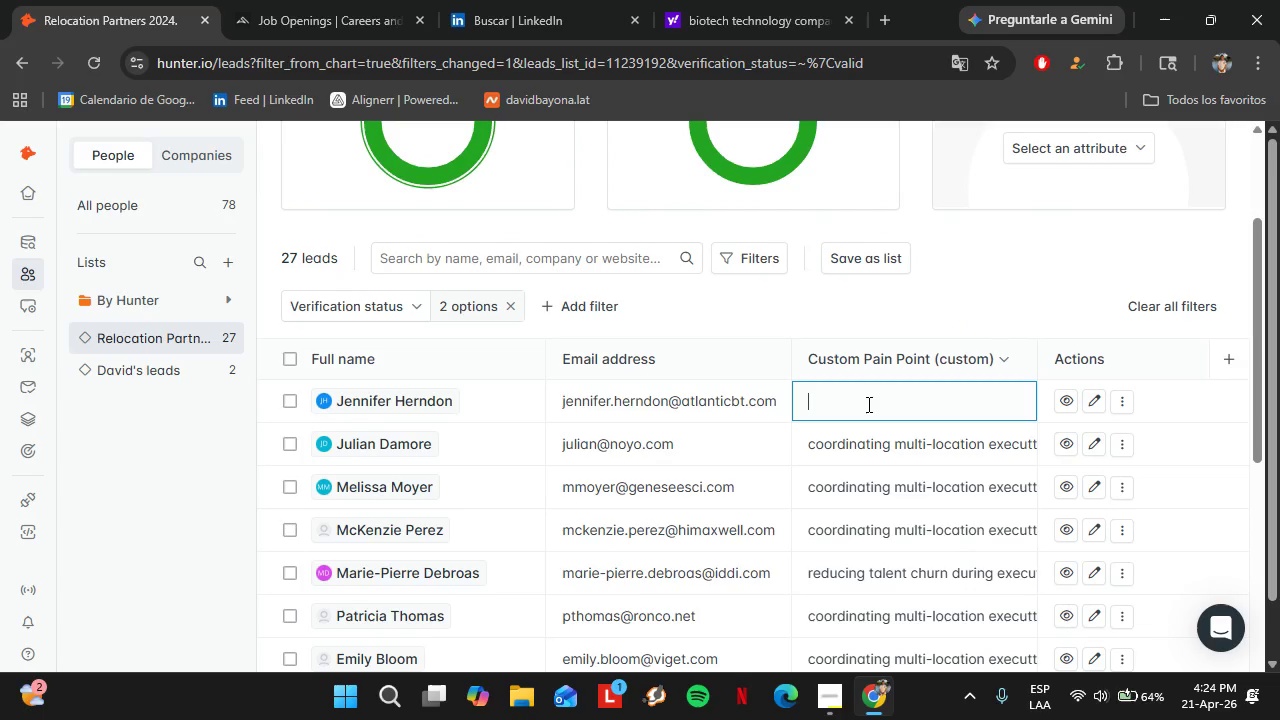 
triple_click([867, 404])
 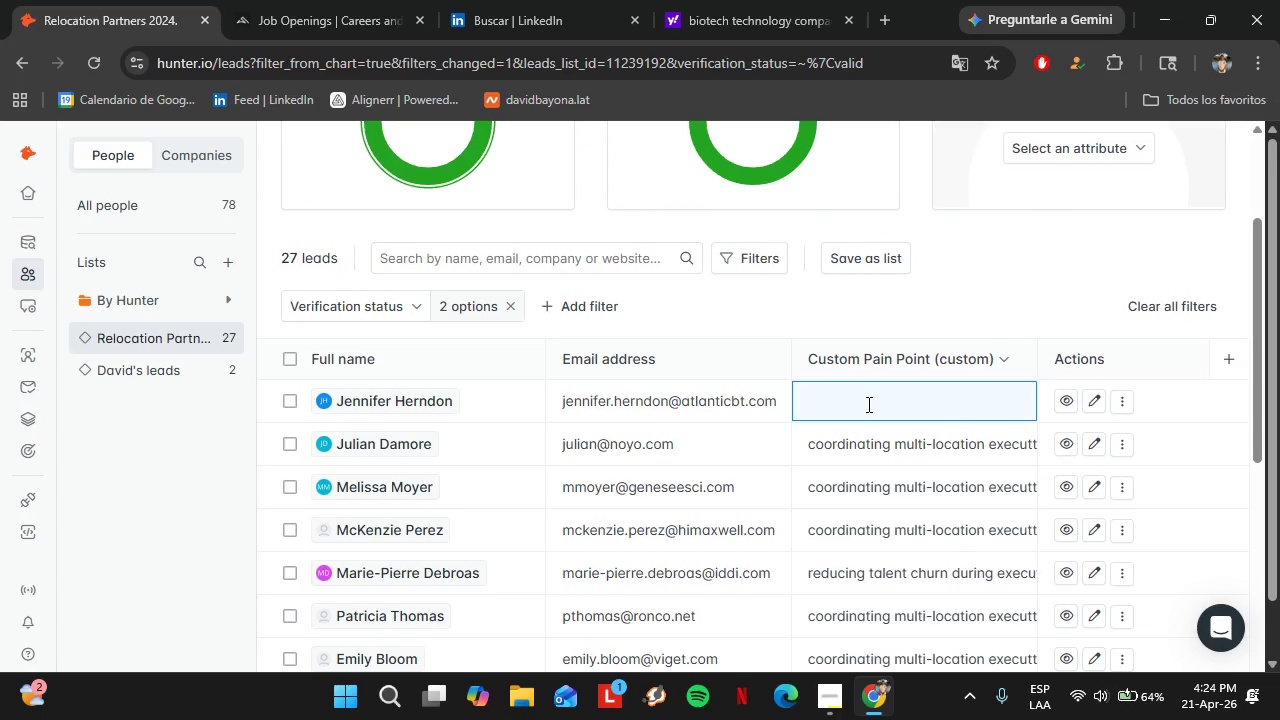 
key(Control+V)
 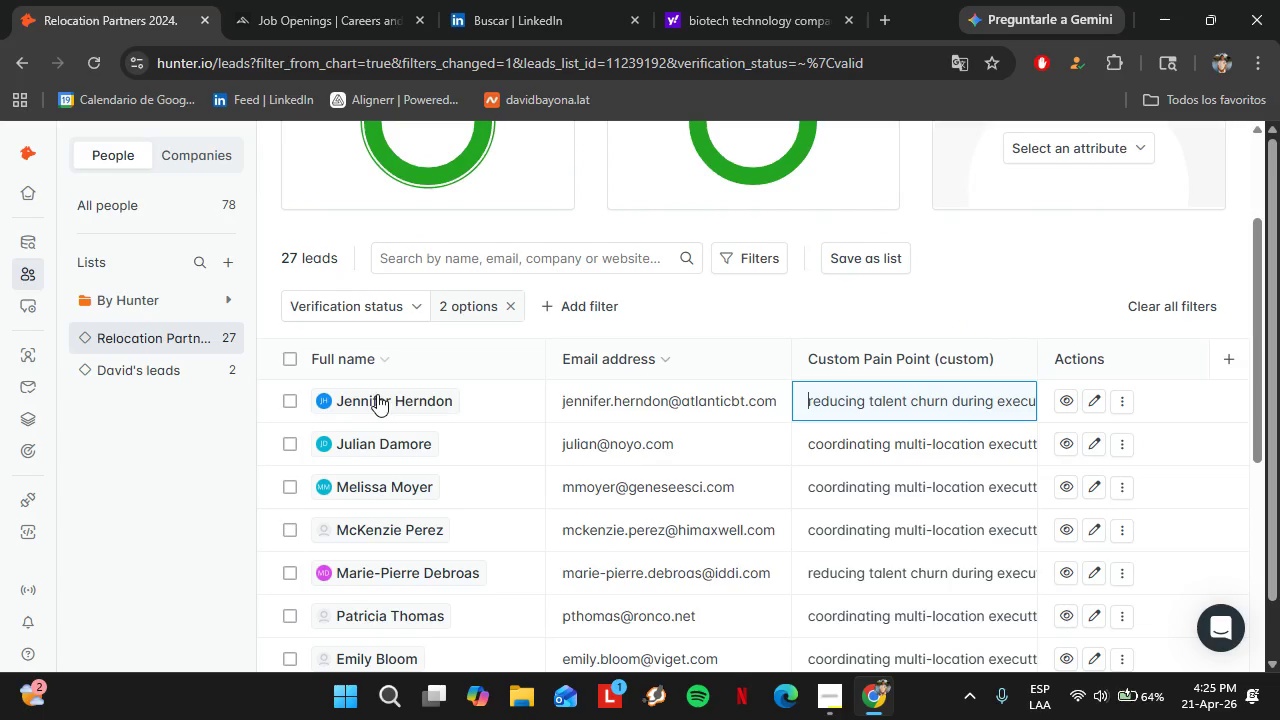 
scroll: coordinate [368, 394], scroll_direction: up, amount: 1.0
 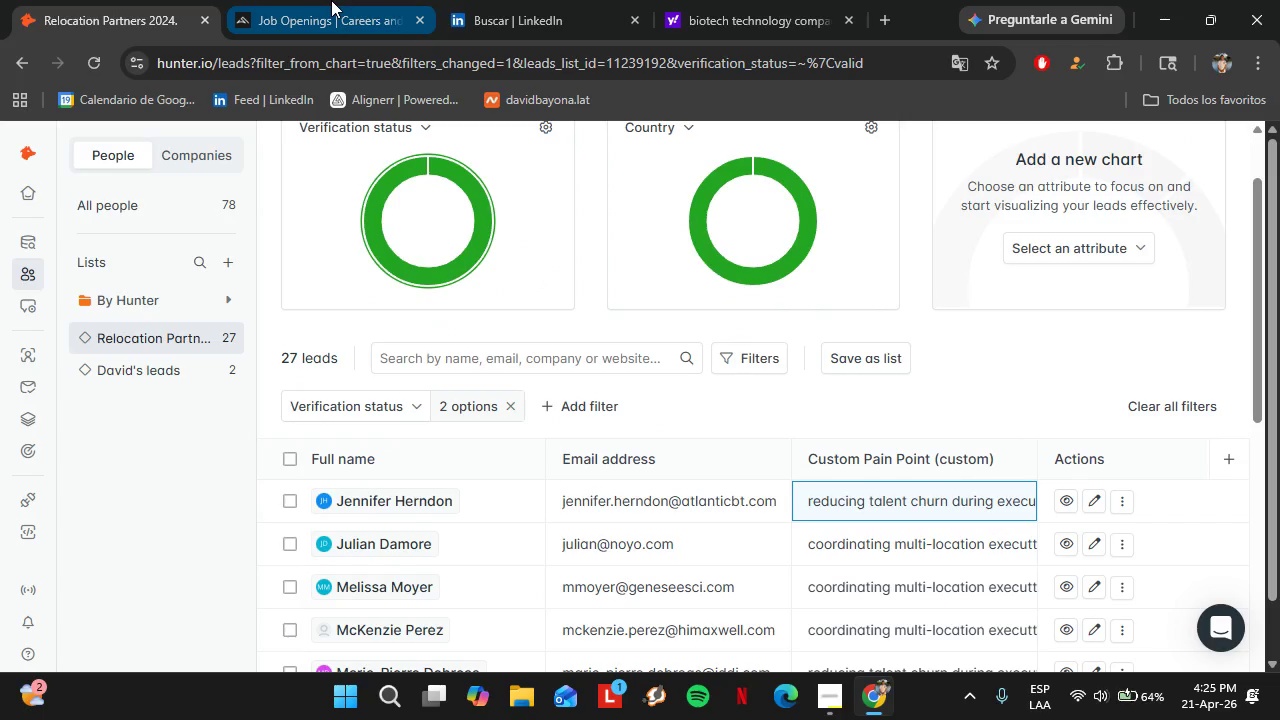 
left_click([331, 0])
 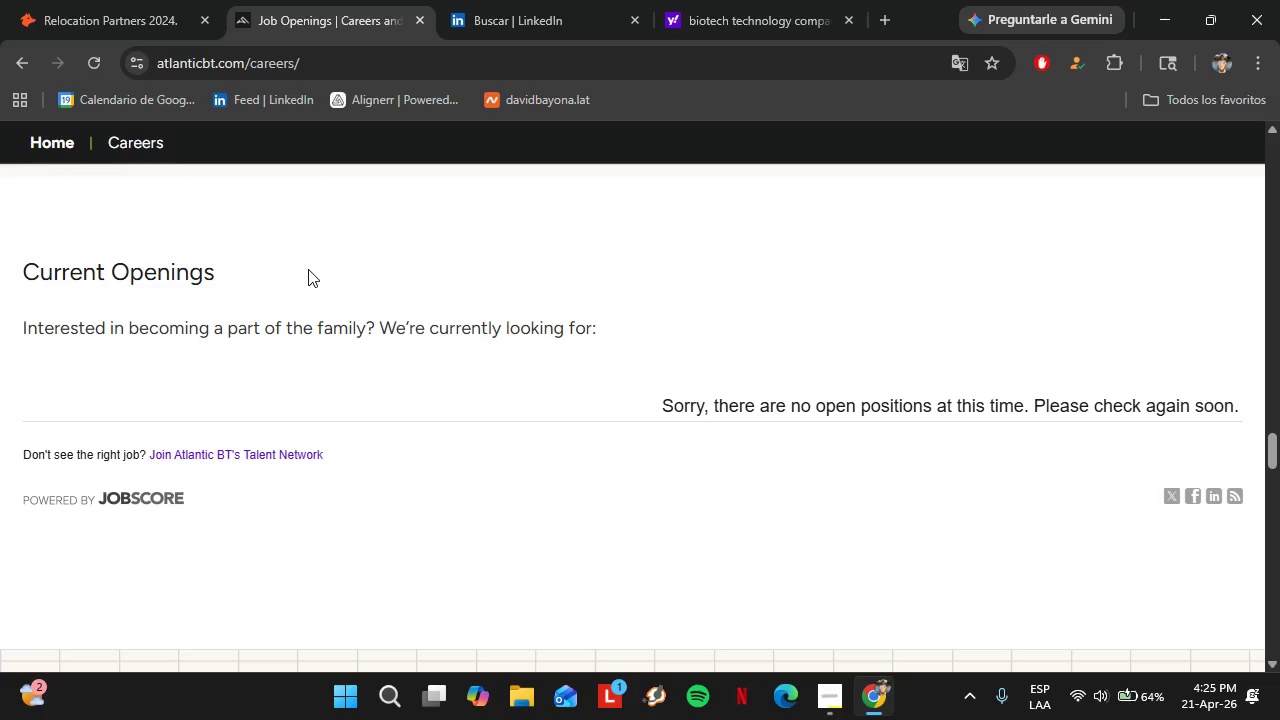 
wait(6.5)
 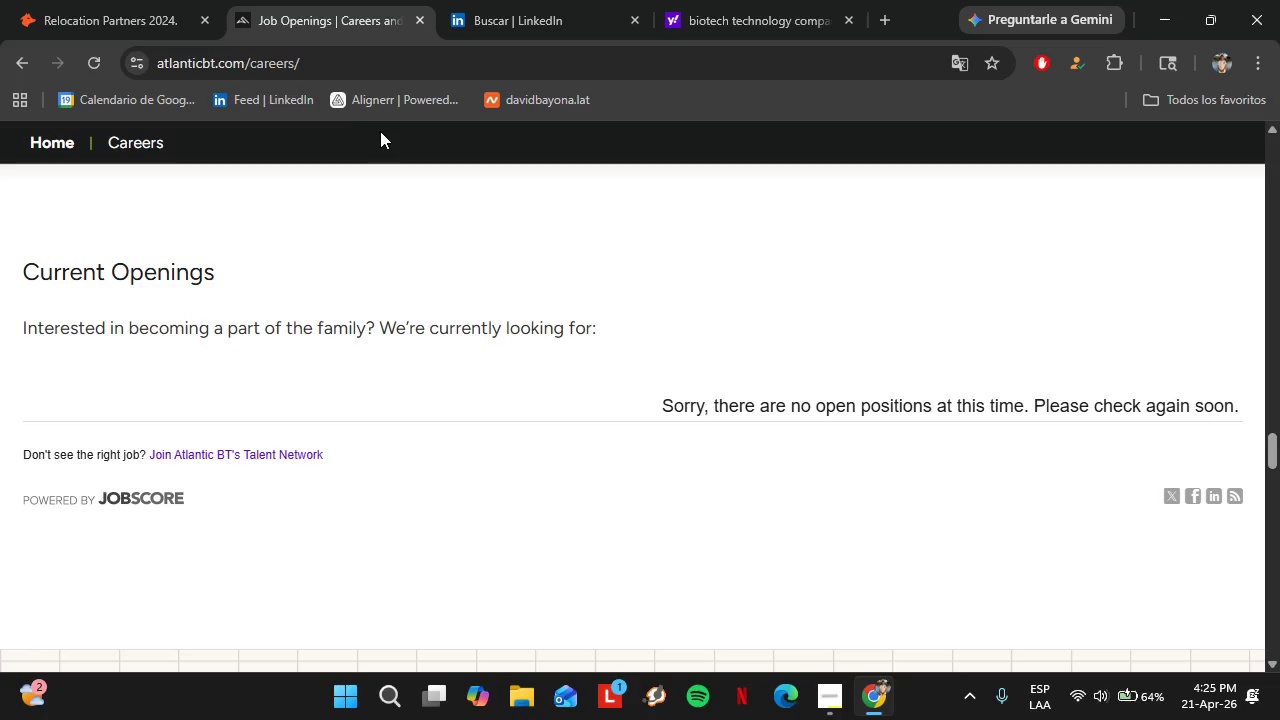 
left_click([419, 19])
 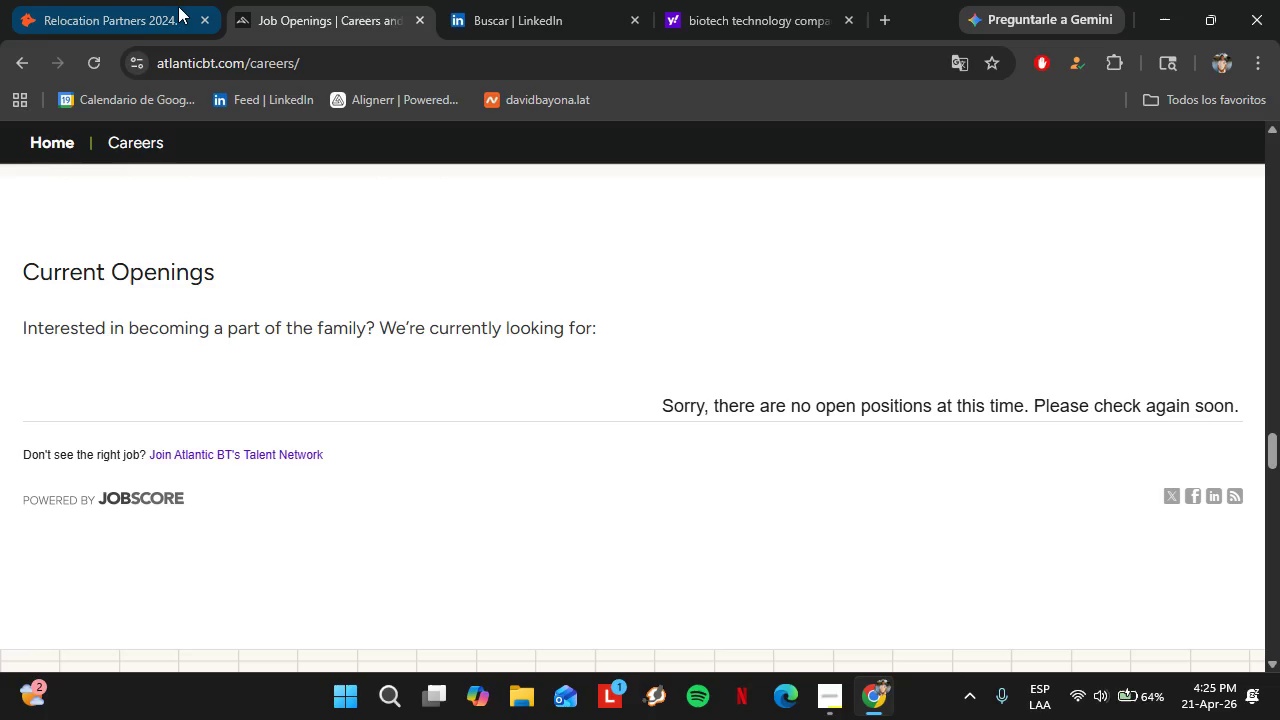 
mouse_move([429, 17])
 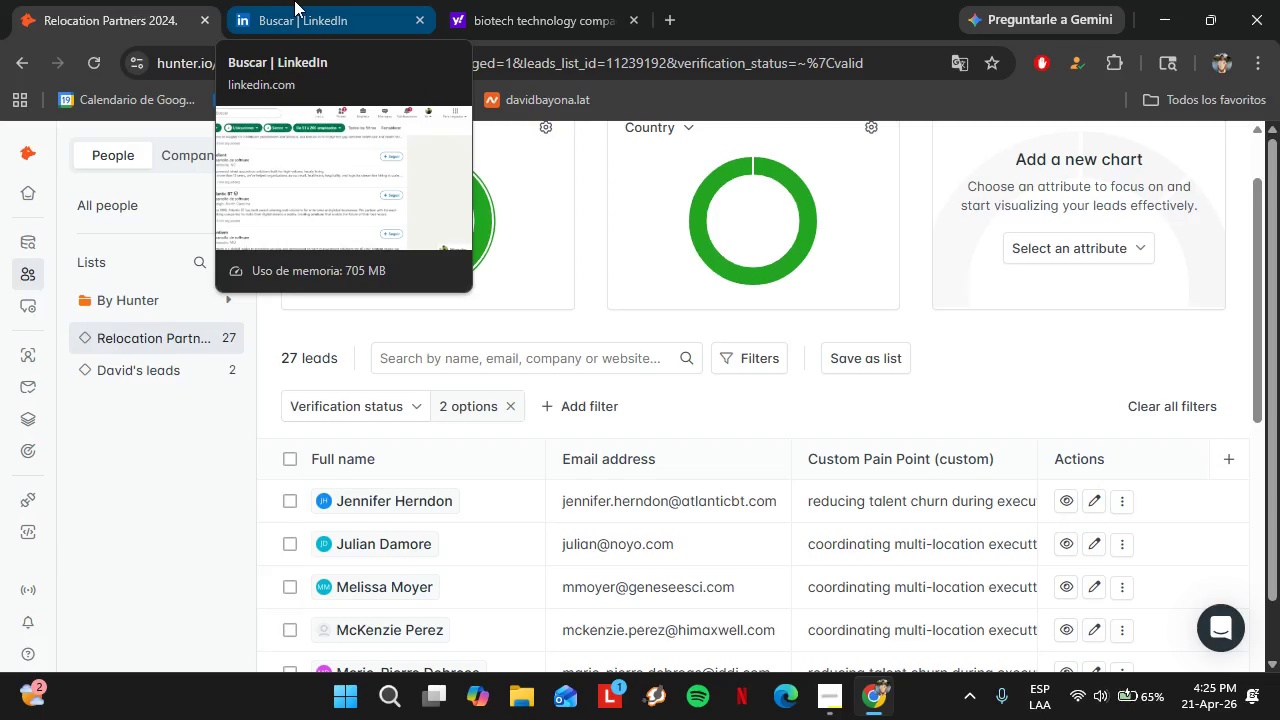 
left_click([294, 0])
 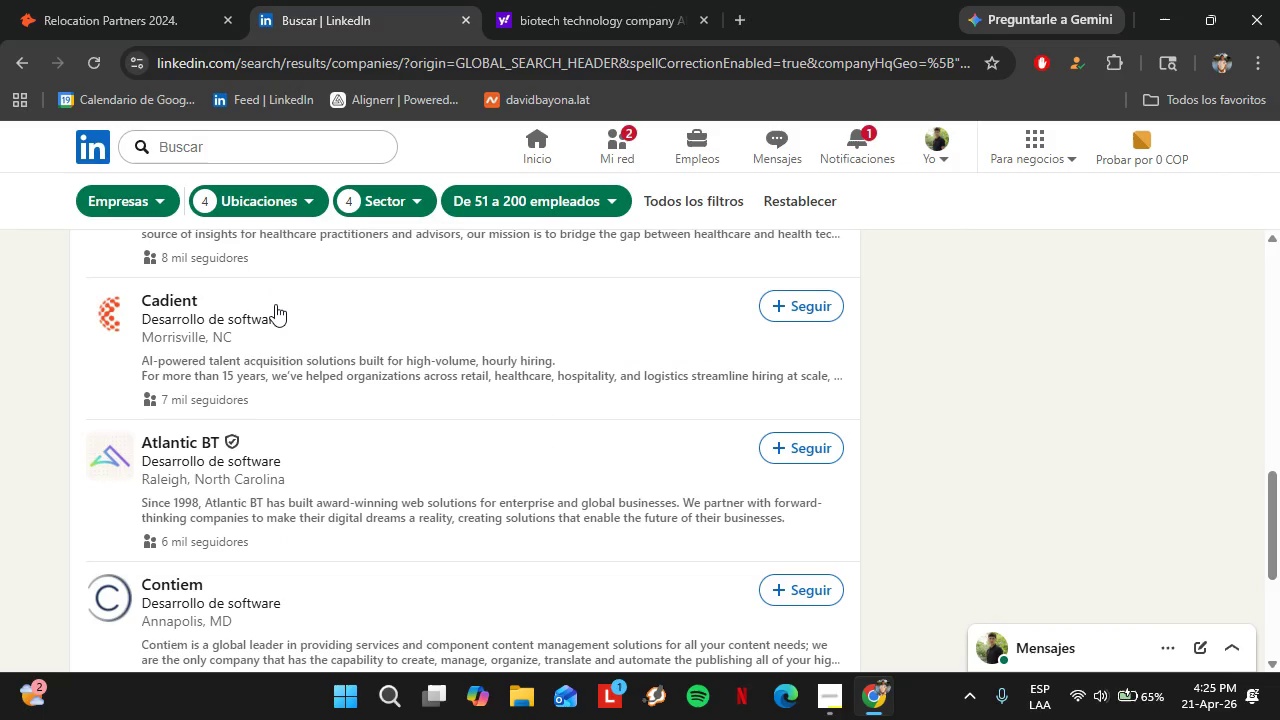 
scroll: coordinate [276, 306], scroll_direction: up, amount: 1.0
 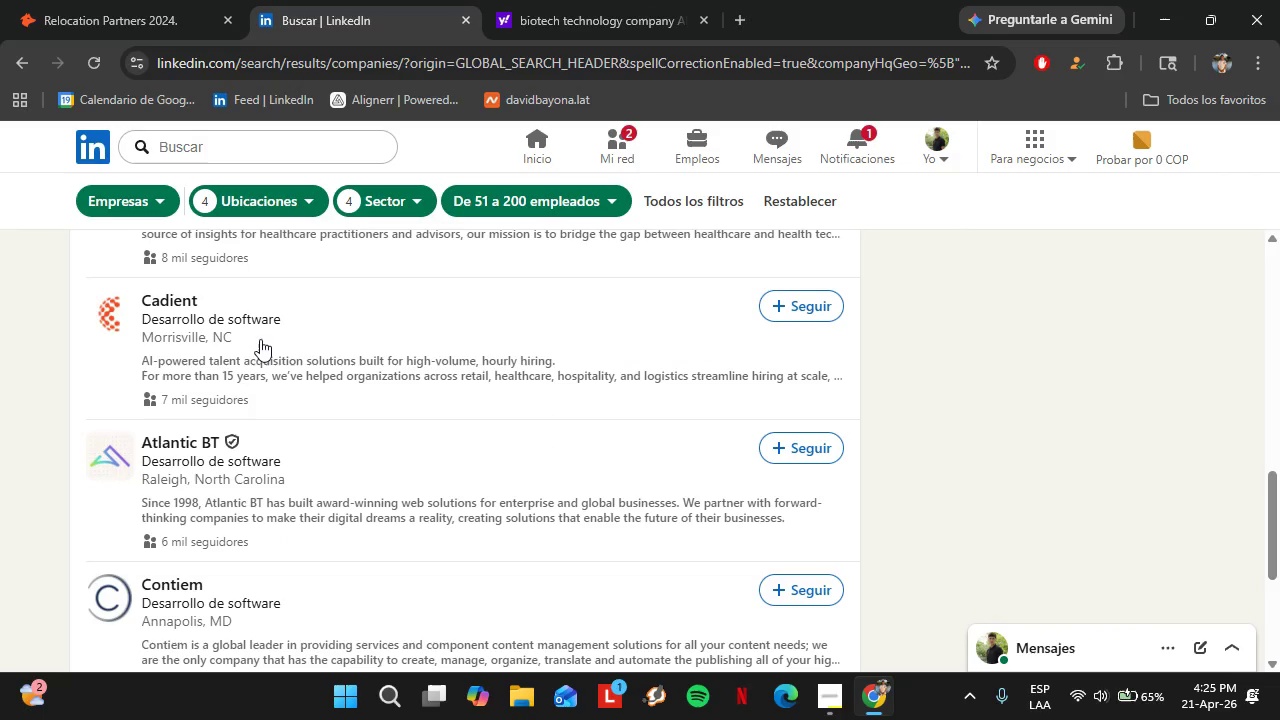 
scroll: coordinate [273, 467], scroll_direction: down, amount: 2.0
 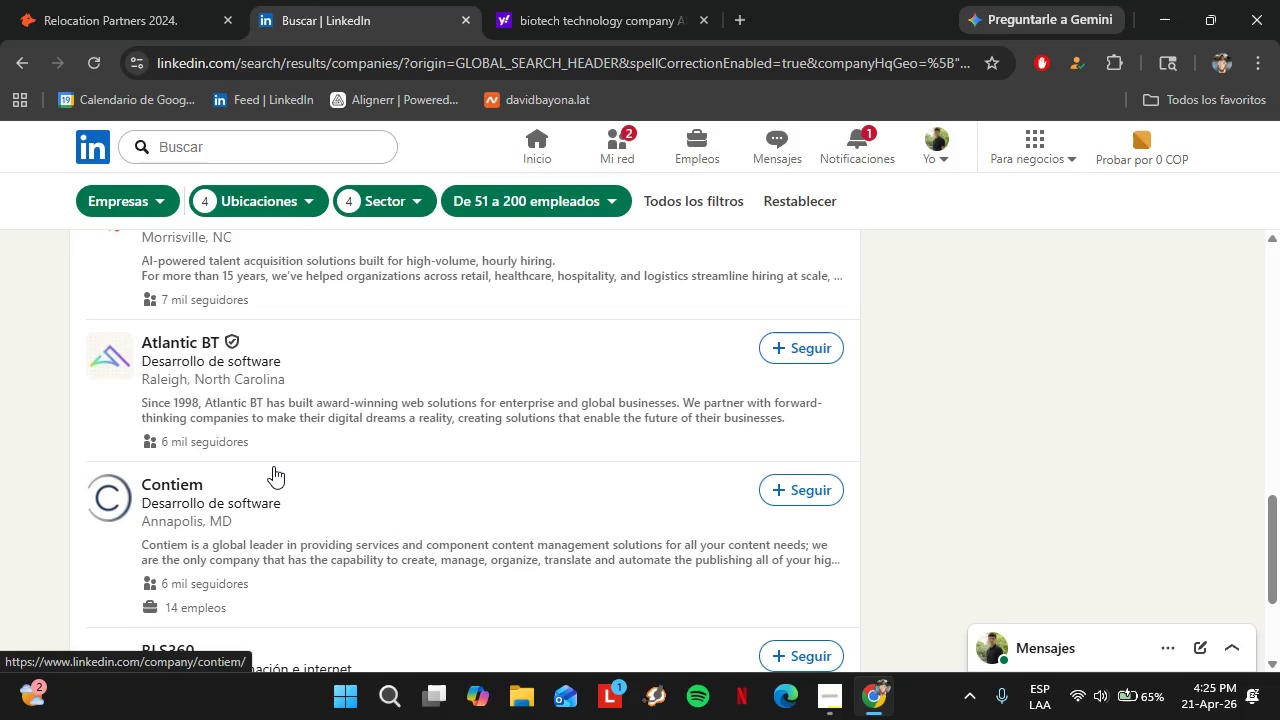 
wait(27.69)
 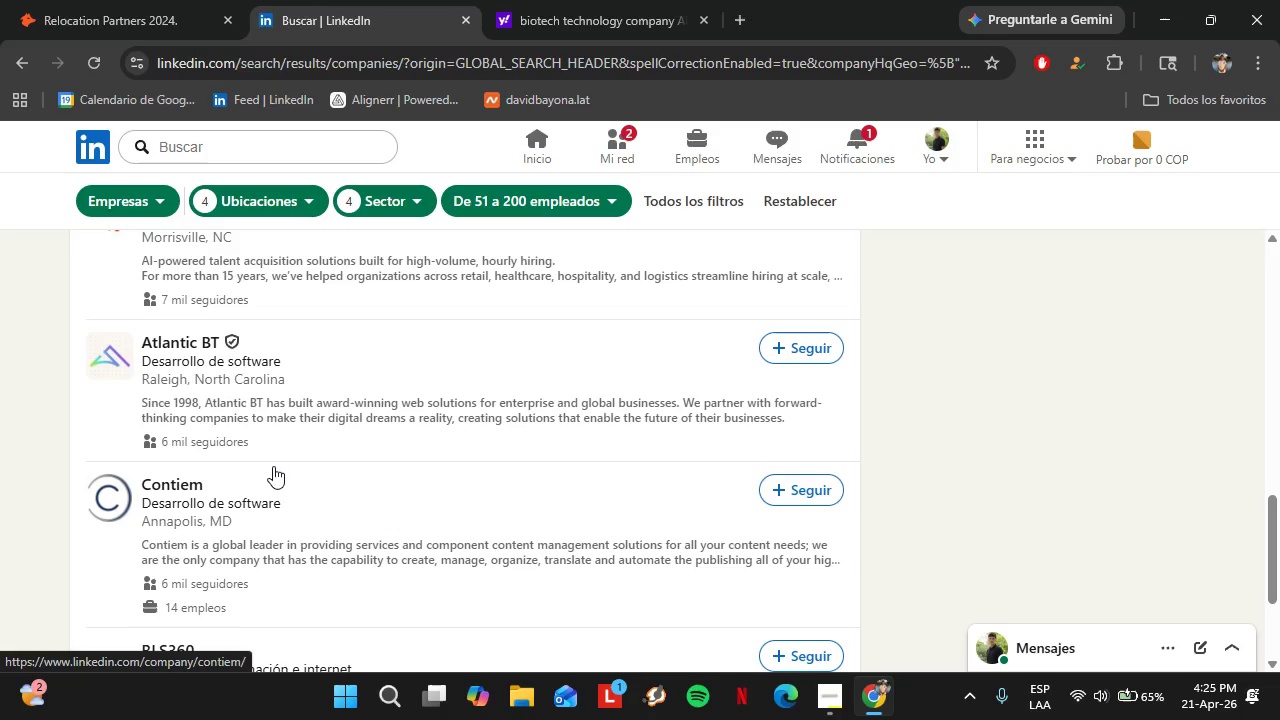 
scroll: coordinate [276, 501], scroll_direction: down, amount: 2.0
 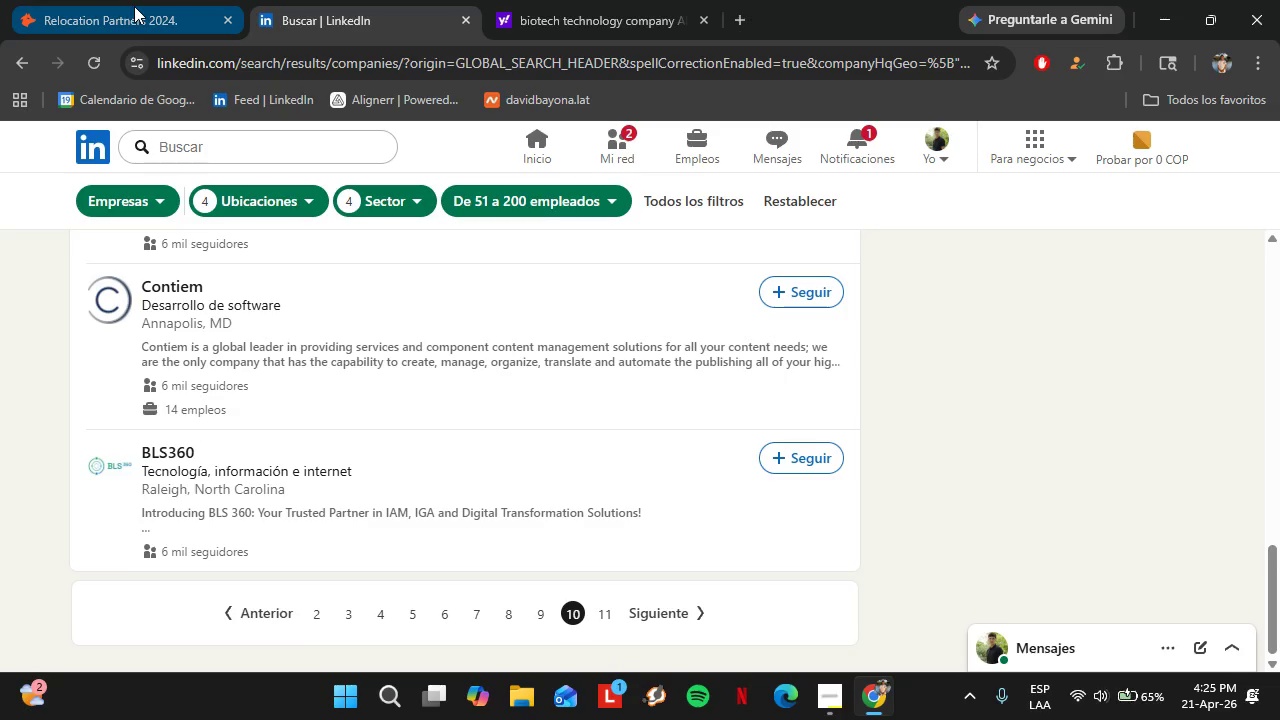 
left_click([125, 6])
 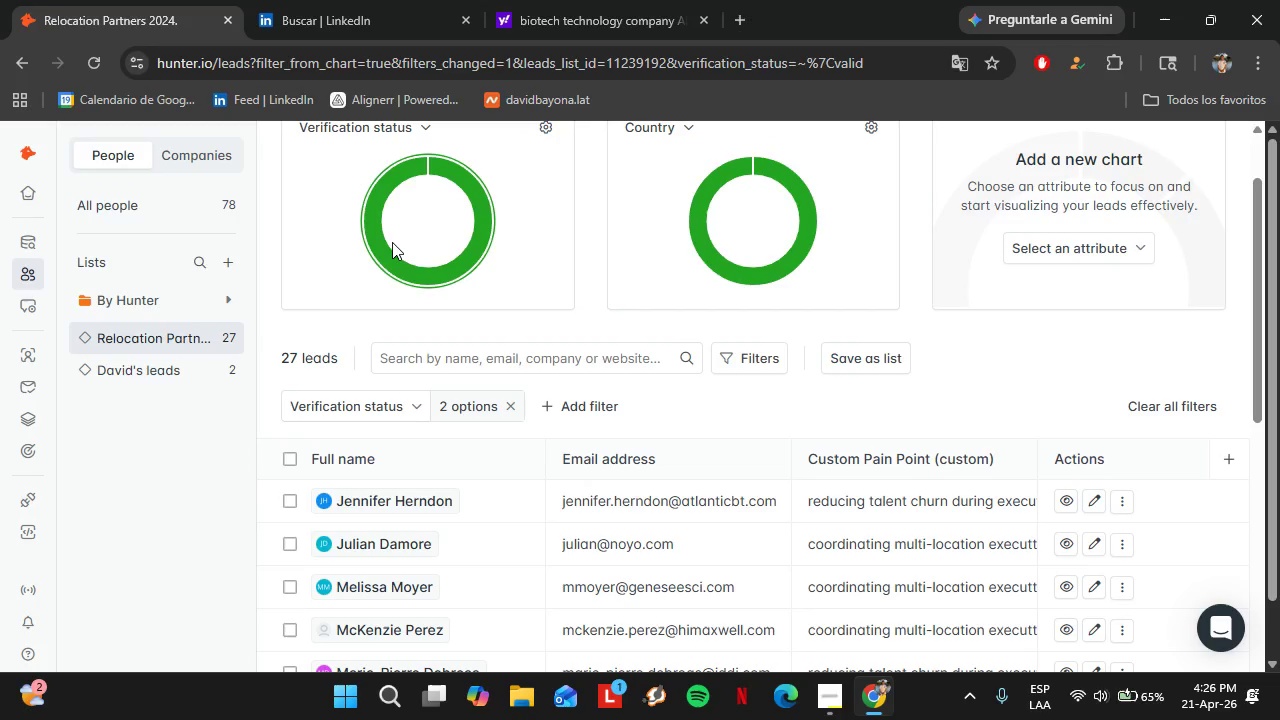 
scroll: coordinate [453, 290], scroll_direction: up, amount: 3.0
 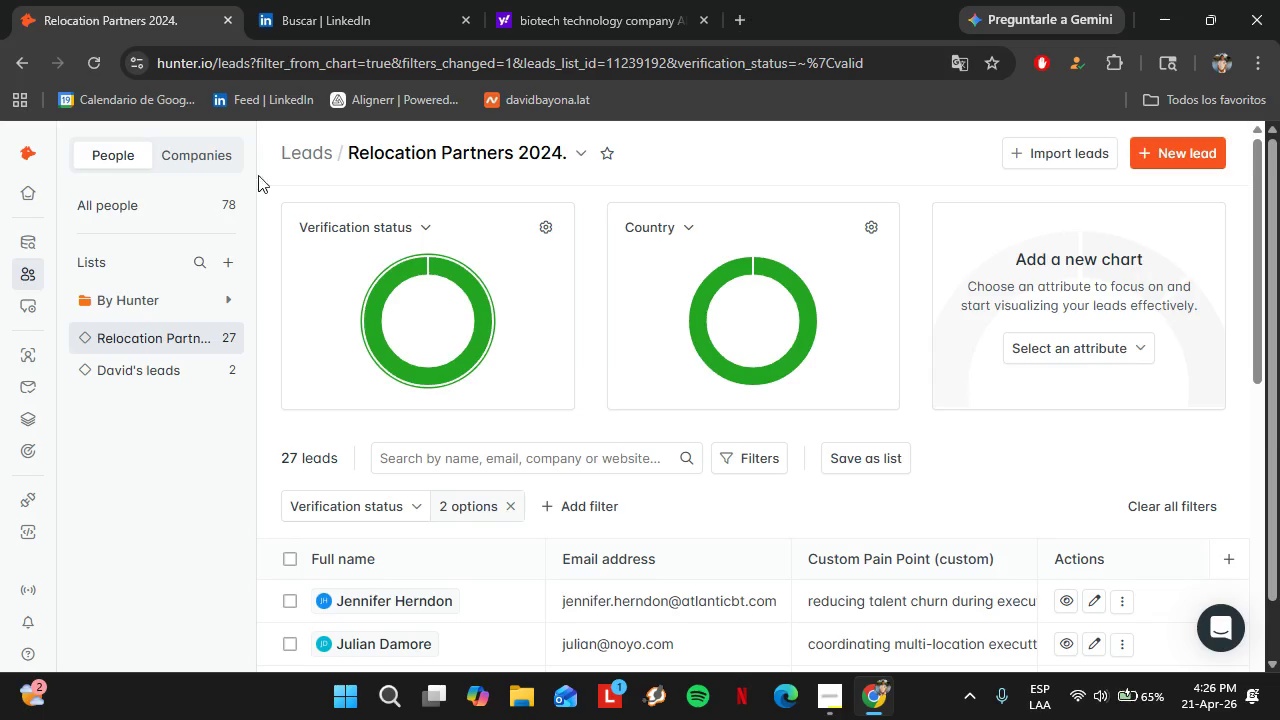 
wait(6.93)
 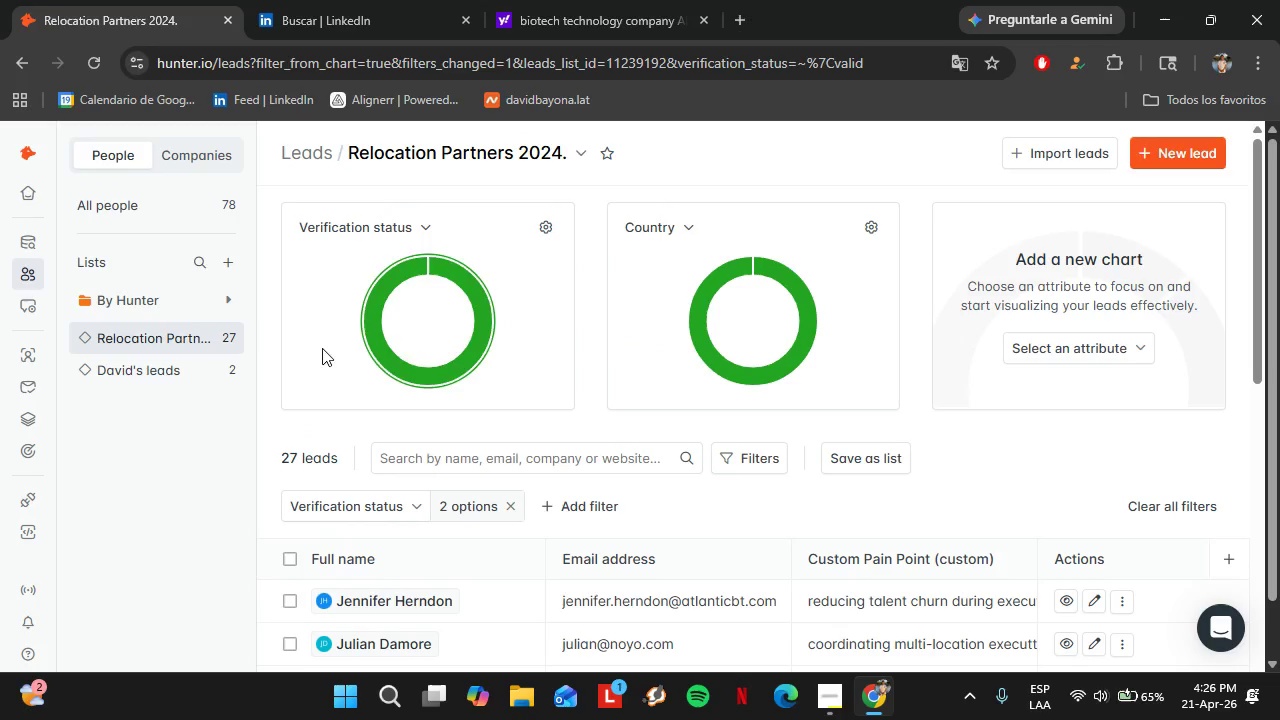 
left_click([78, 352])
 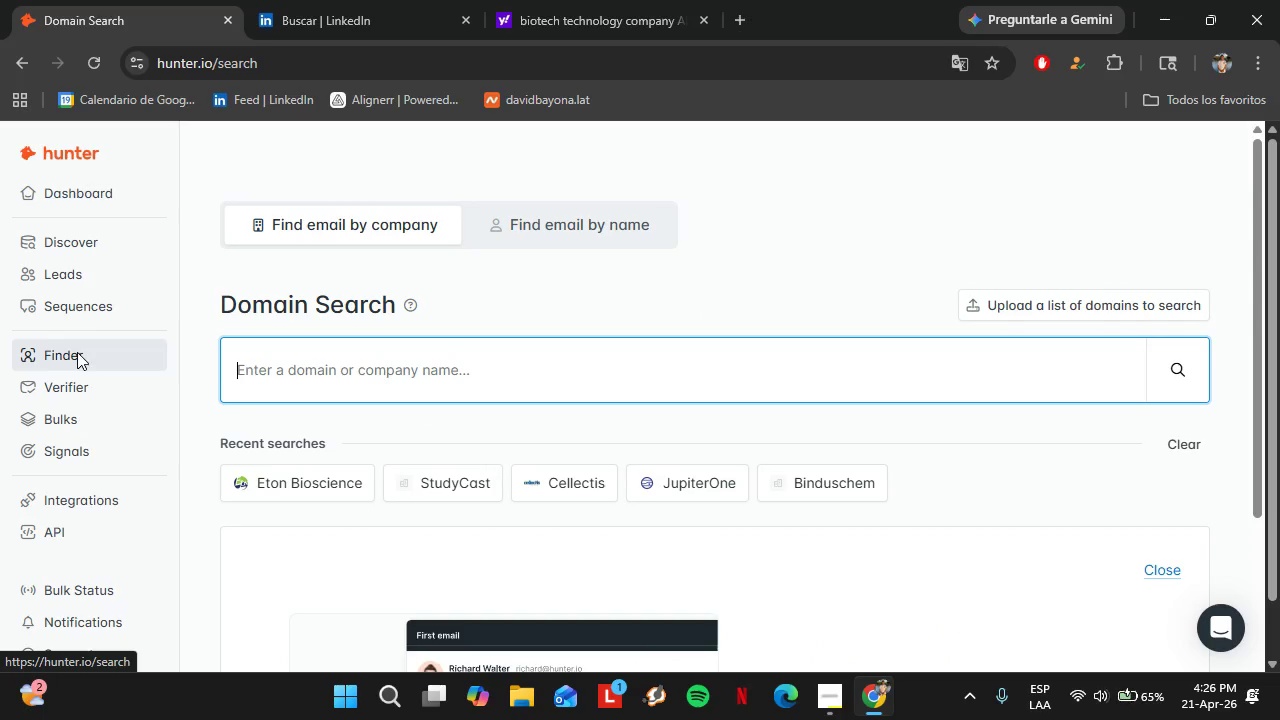 
wait(7.34)
 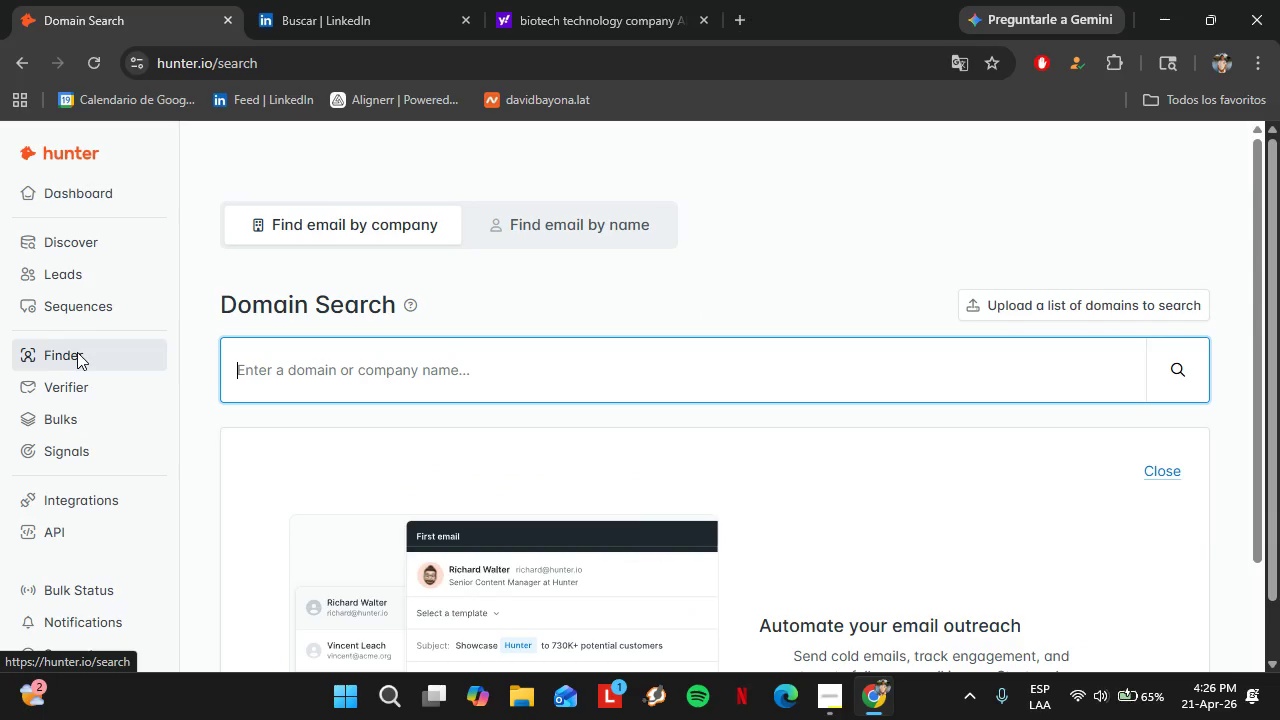 
type(BLS360)
 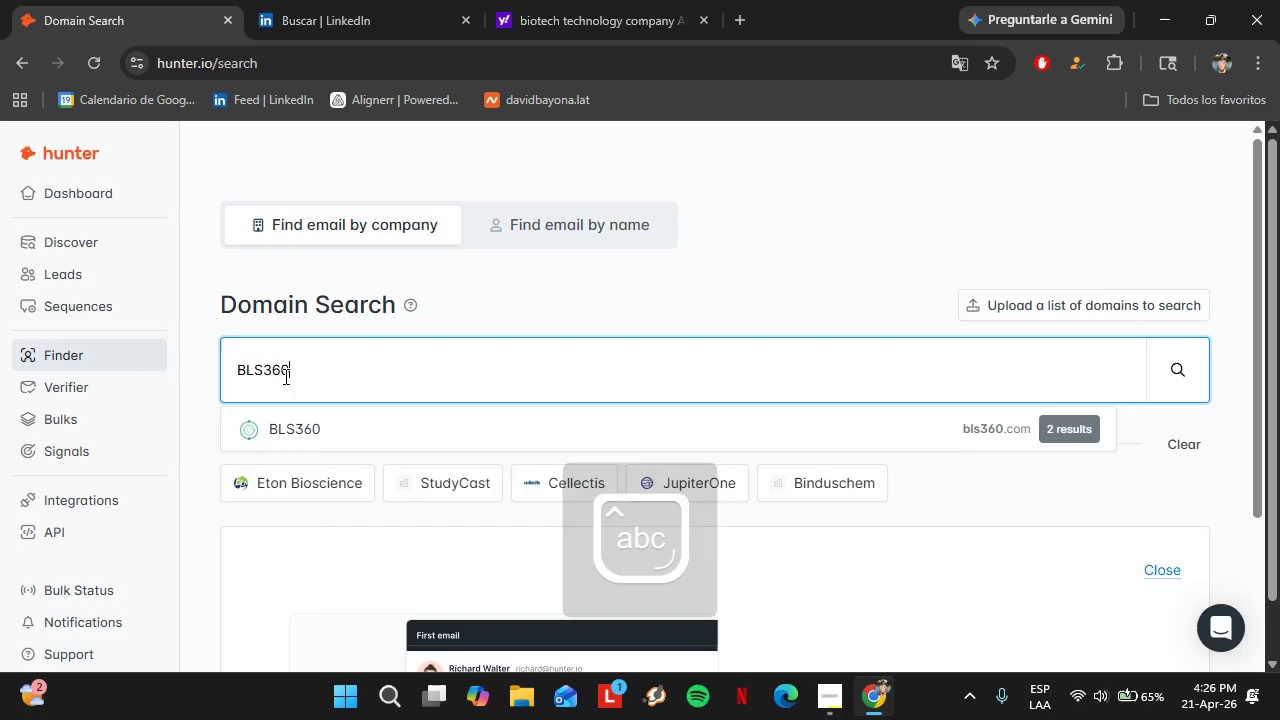 
left_click([297, 425])
 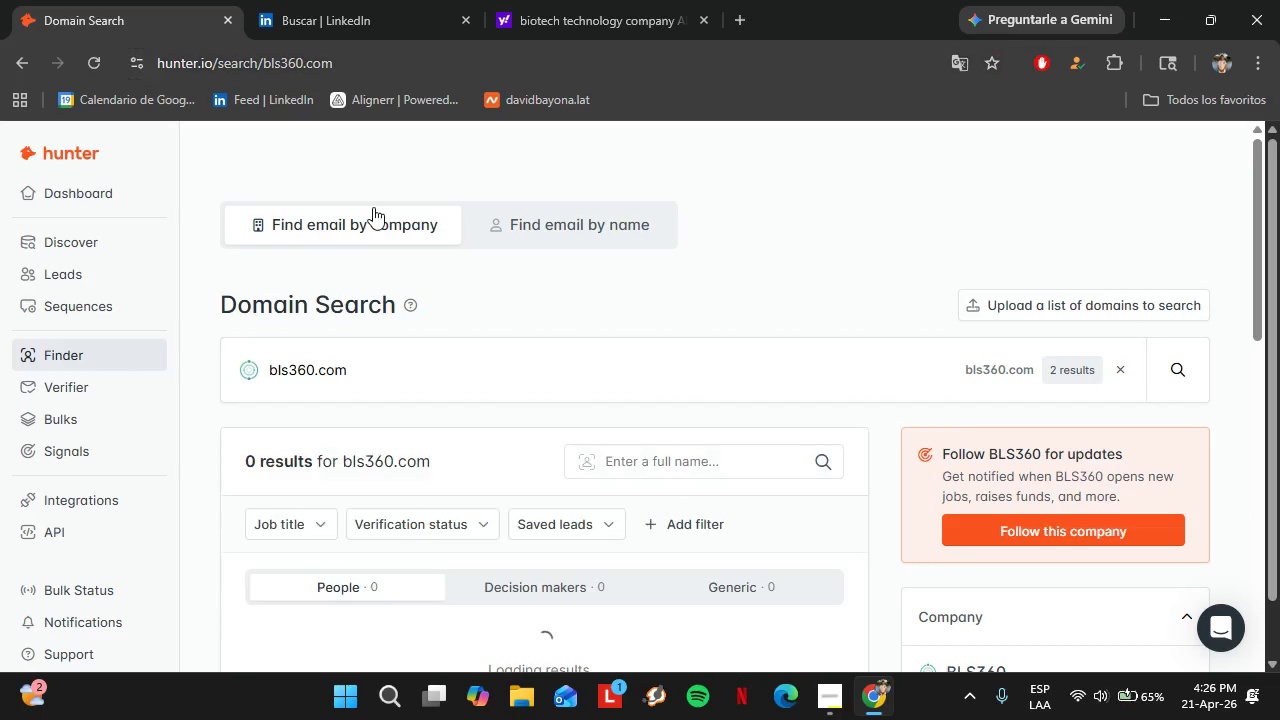 
left_click([365, 35])
 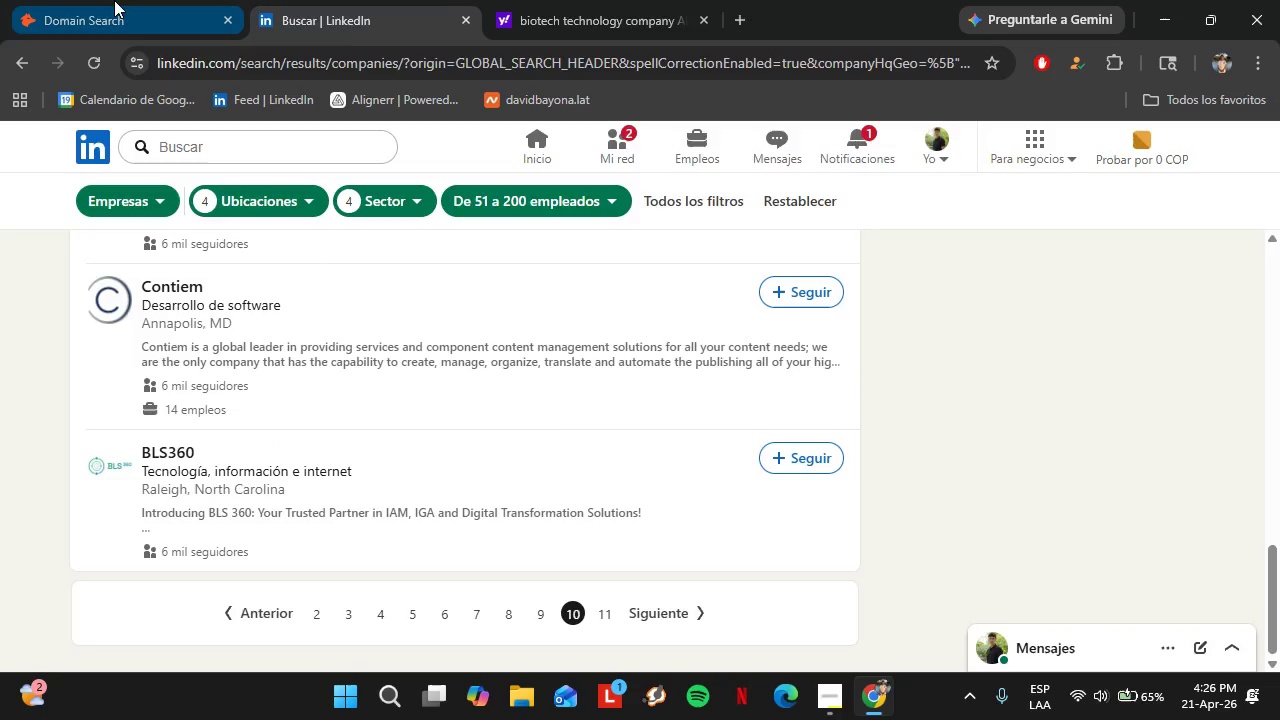 
left_click([108, 0])
 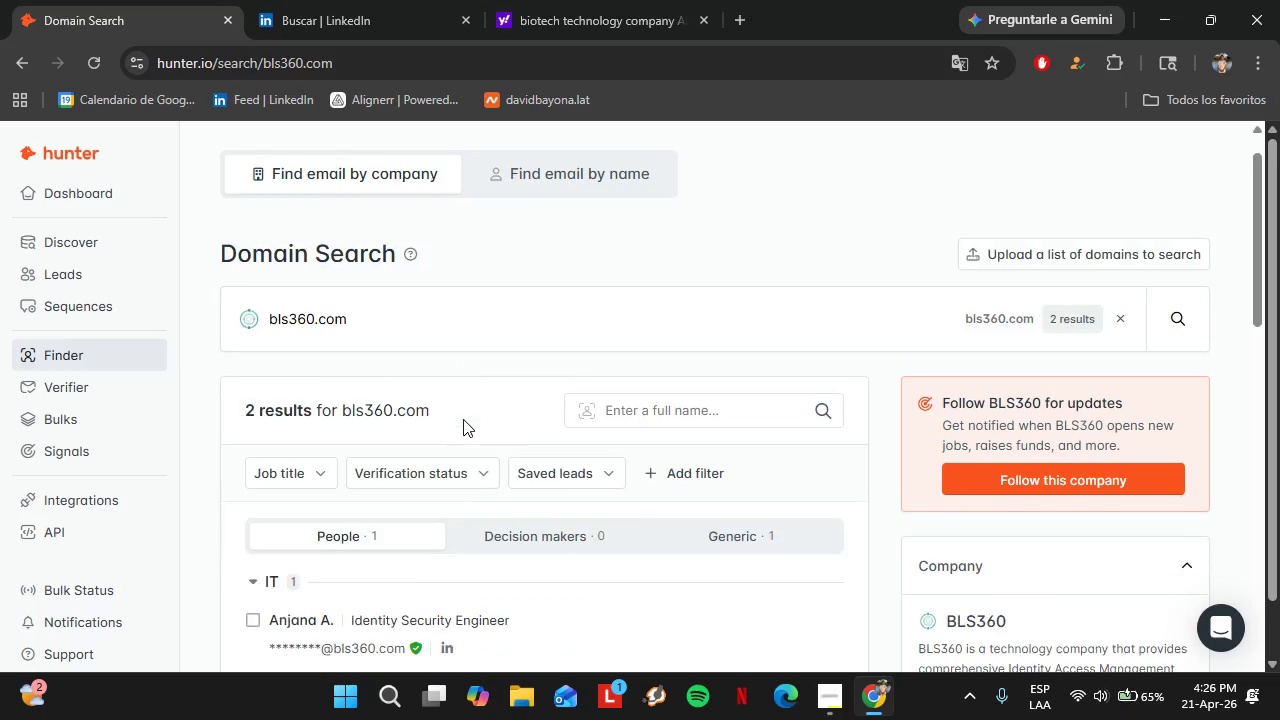 
scroll: coordinate [463, 419], scroll_direction: down, amount: 3.0
 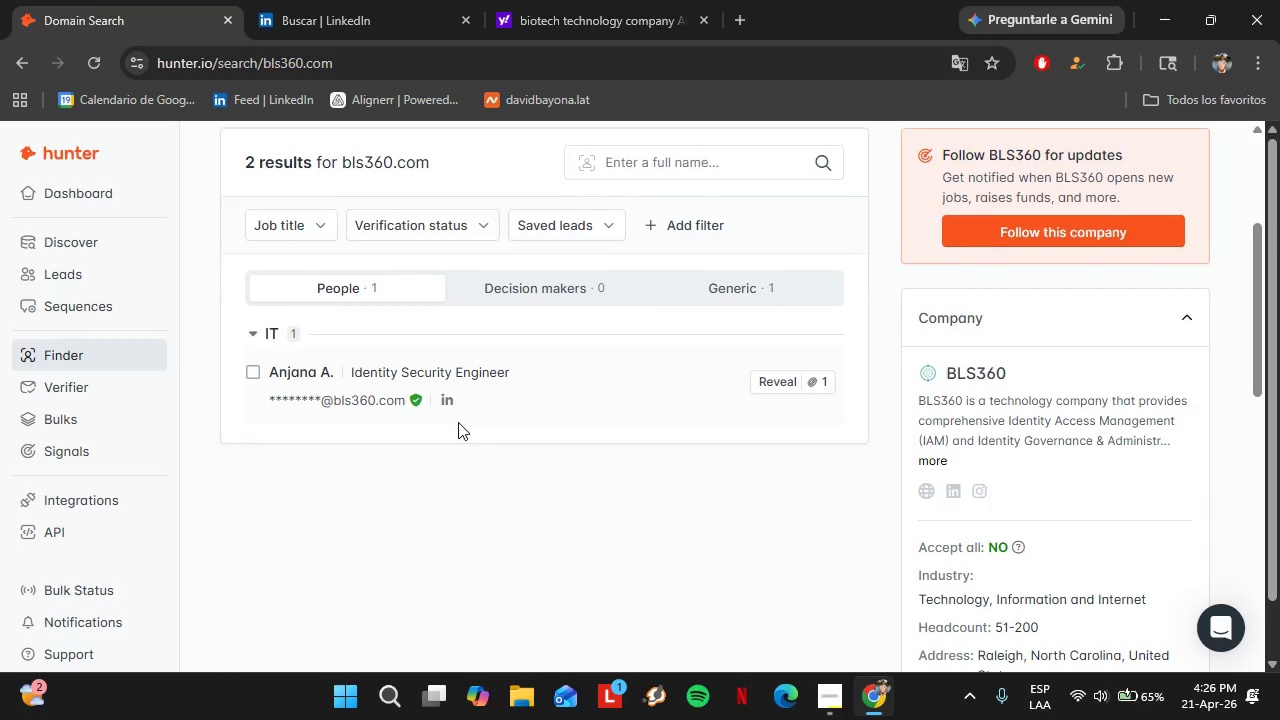 
scroll: coordinate [458, 422], scroll_direction: up, amount: 1.0
 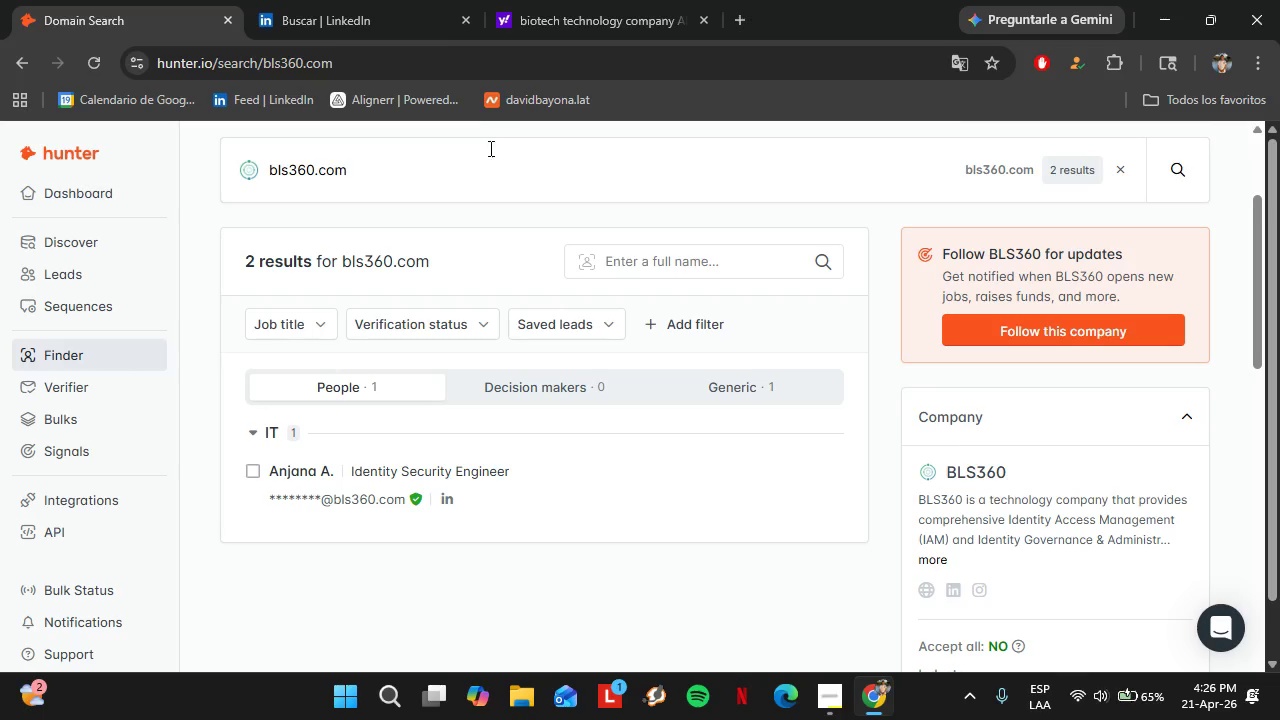 
left_click([390, 0])
 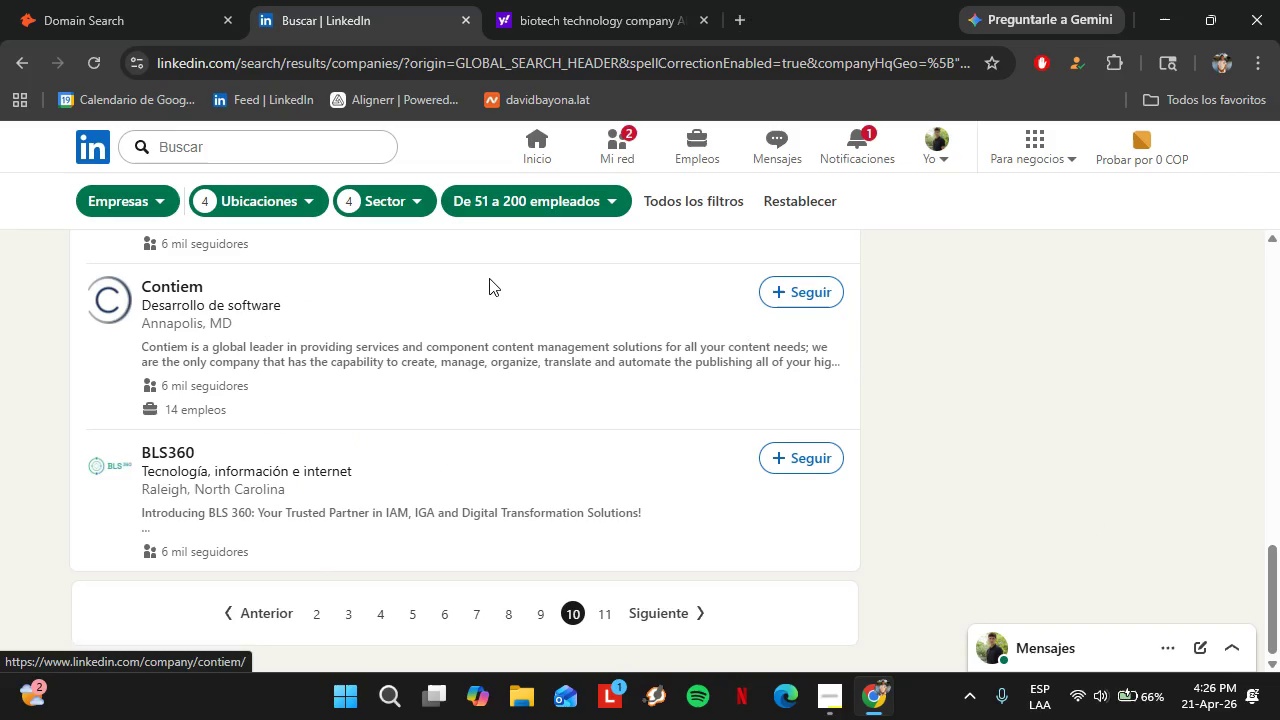 
wait(11.67)
 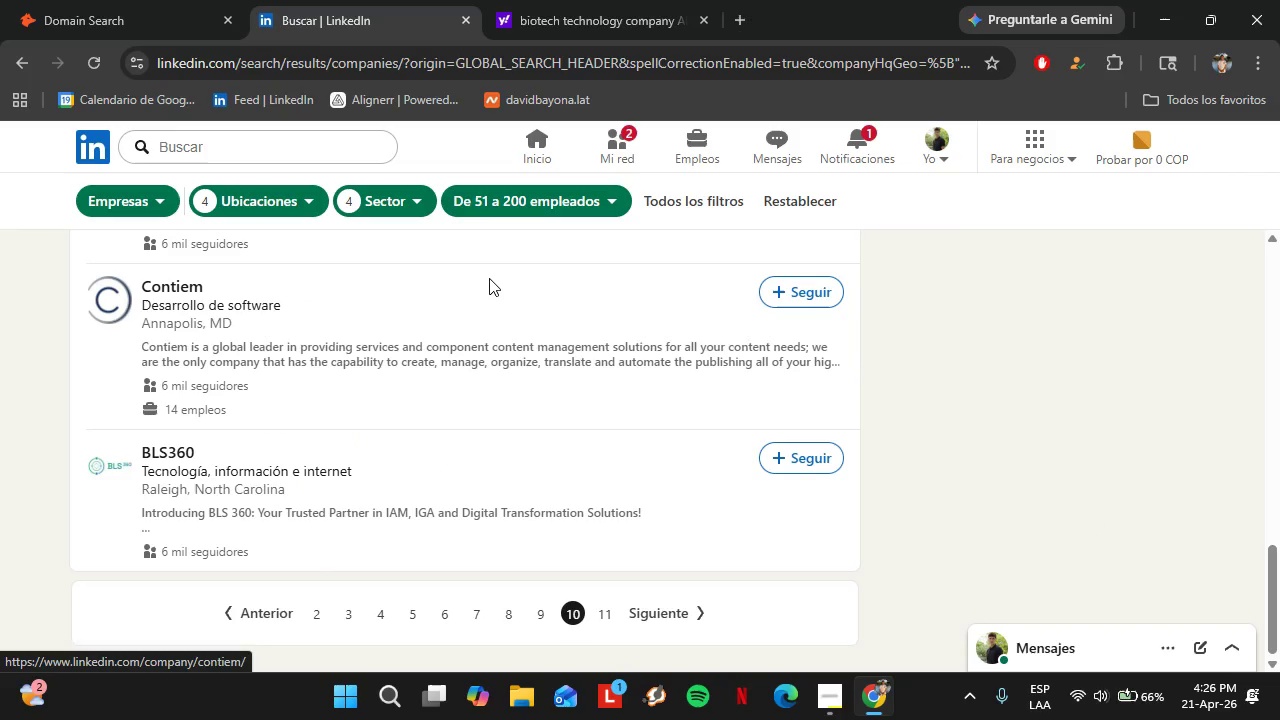 
left_click([602, 609])
 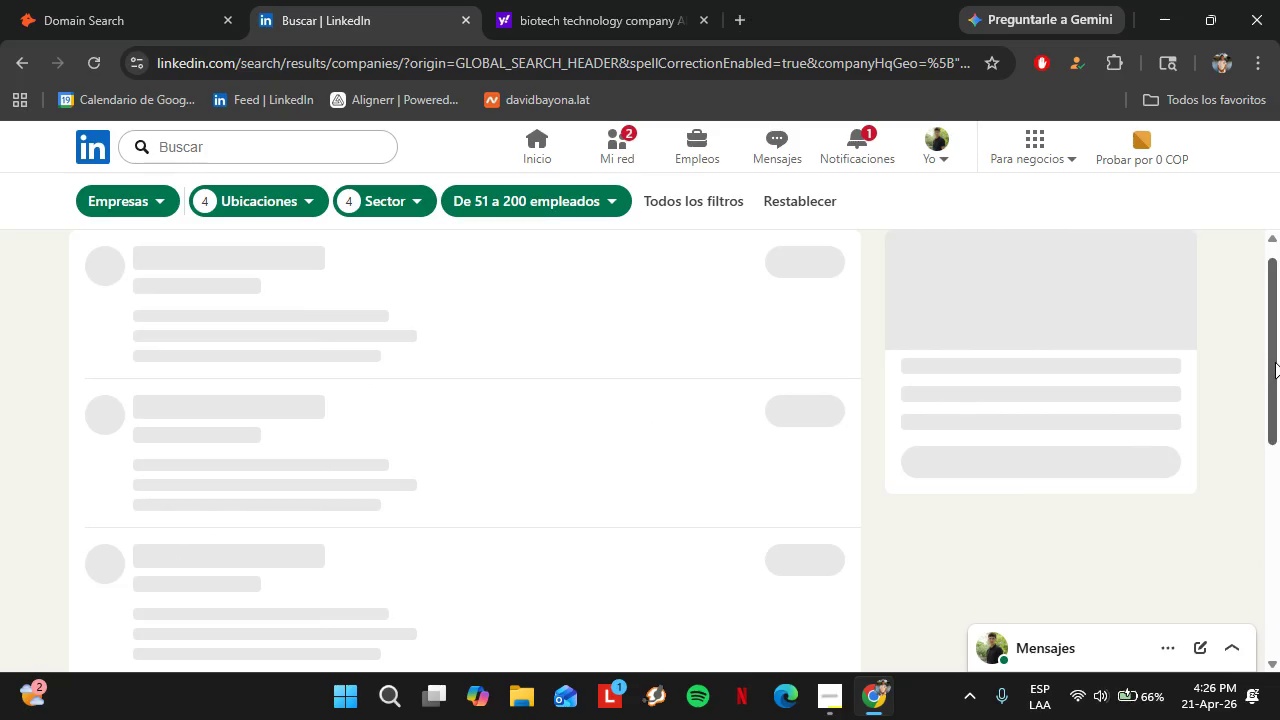 
left_click_drag(start_coordinate=[1279, 354], to_coordinate=[1277, 322])
 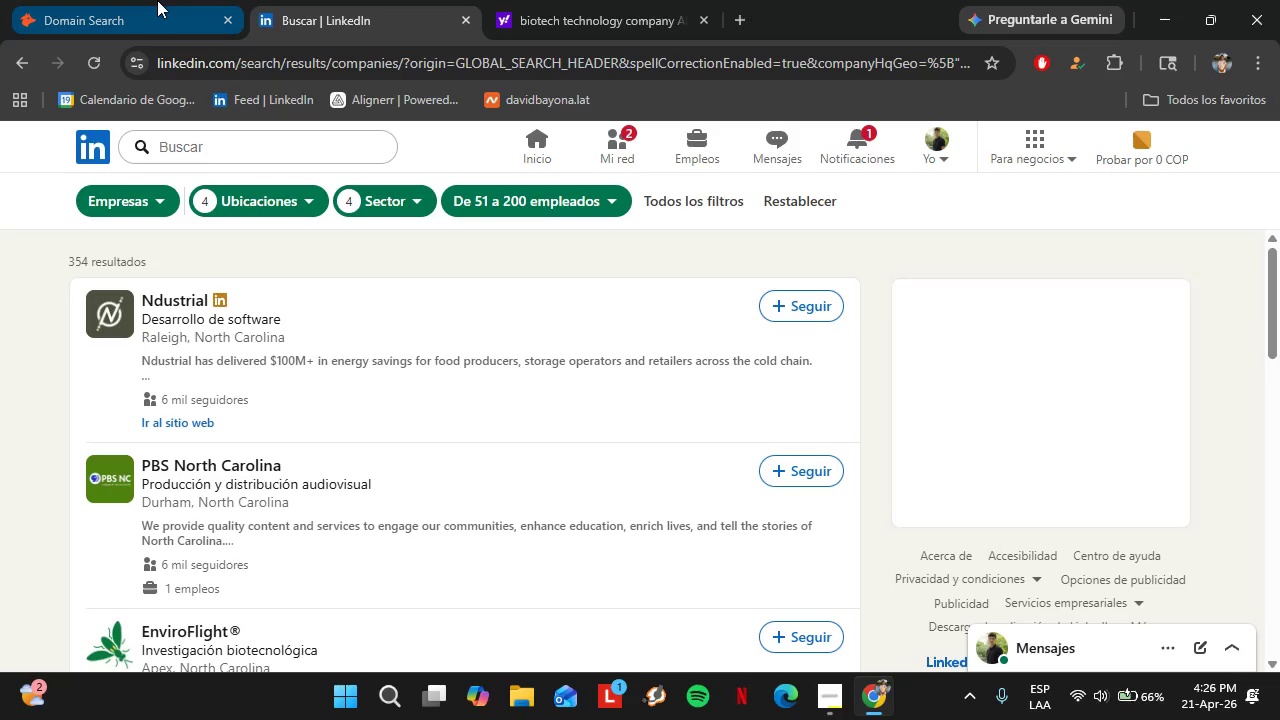 
left_click([157, 0])
 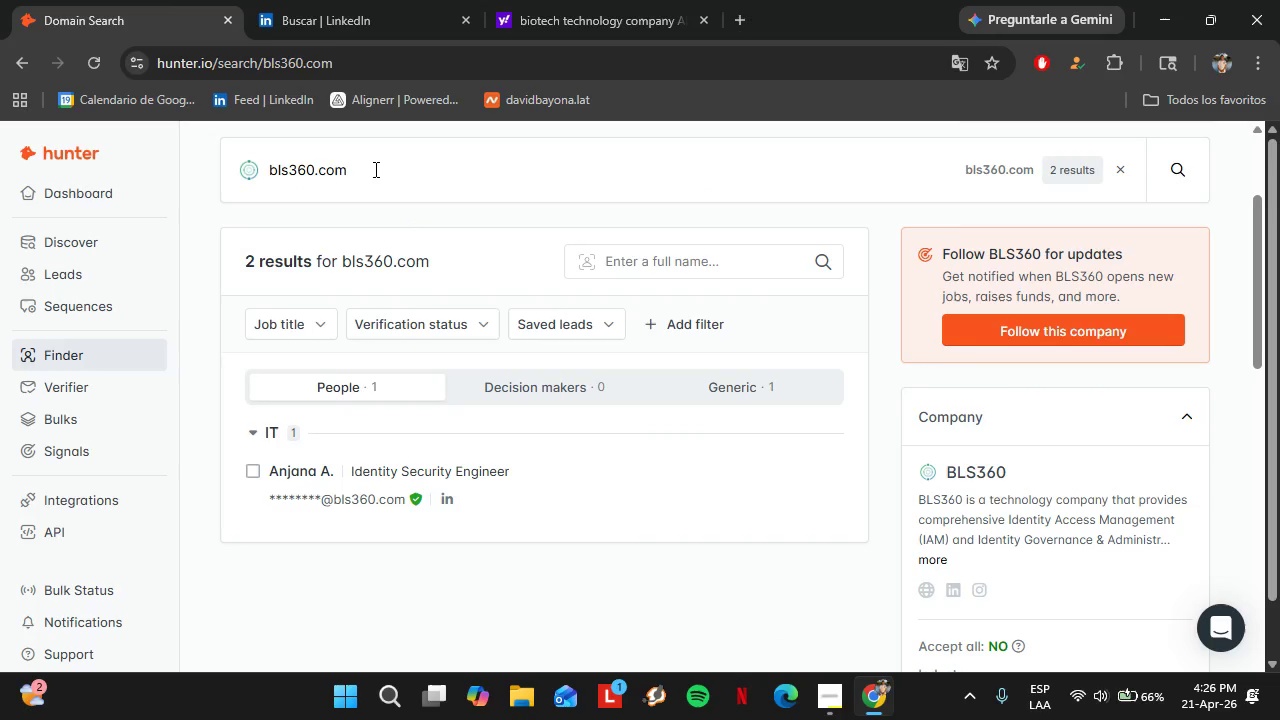 
double_click([374, 169])
 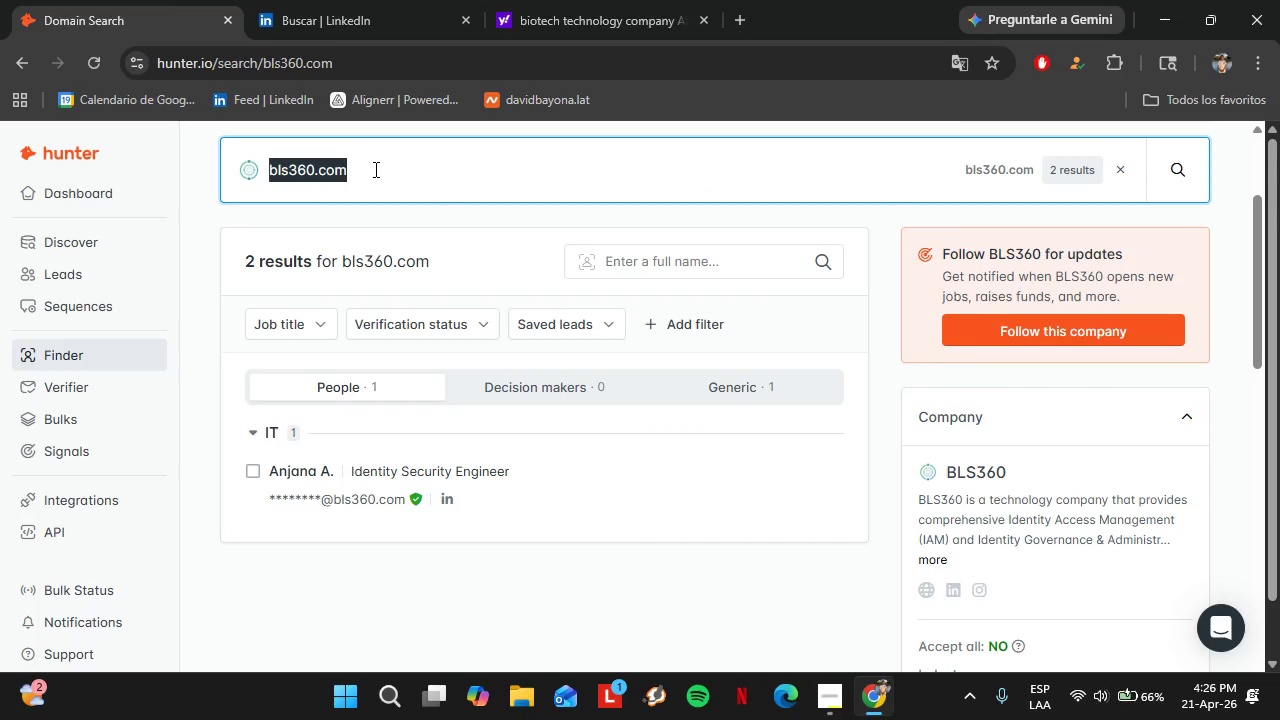 
triple_click([374, 169])
 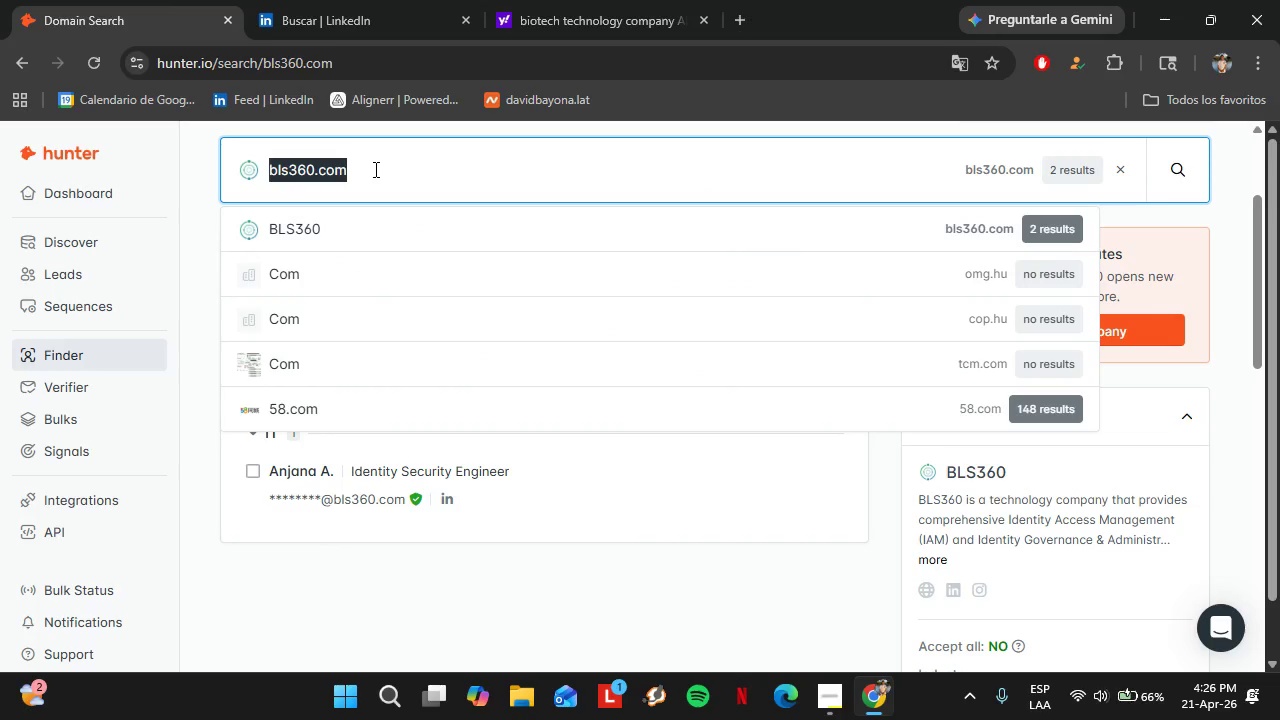 
type(Ndustrial)
 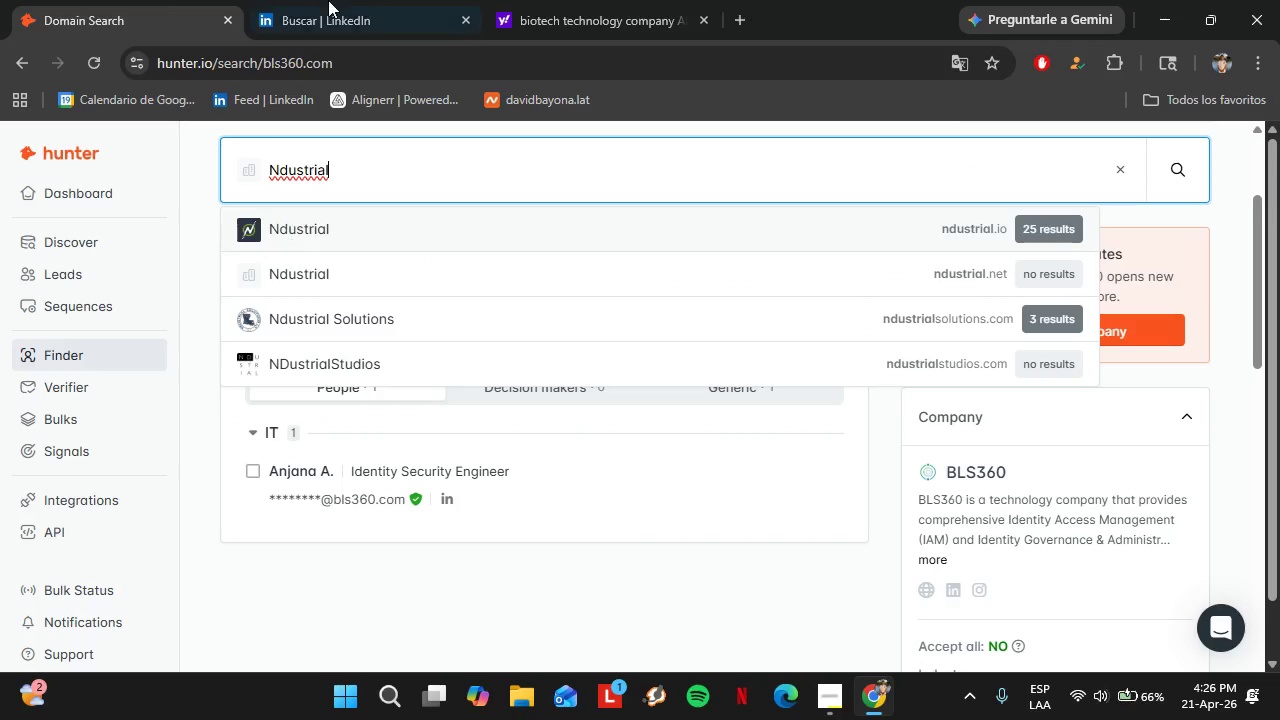 
left_click([326, 0])
 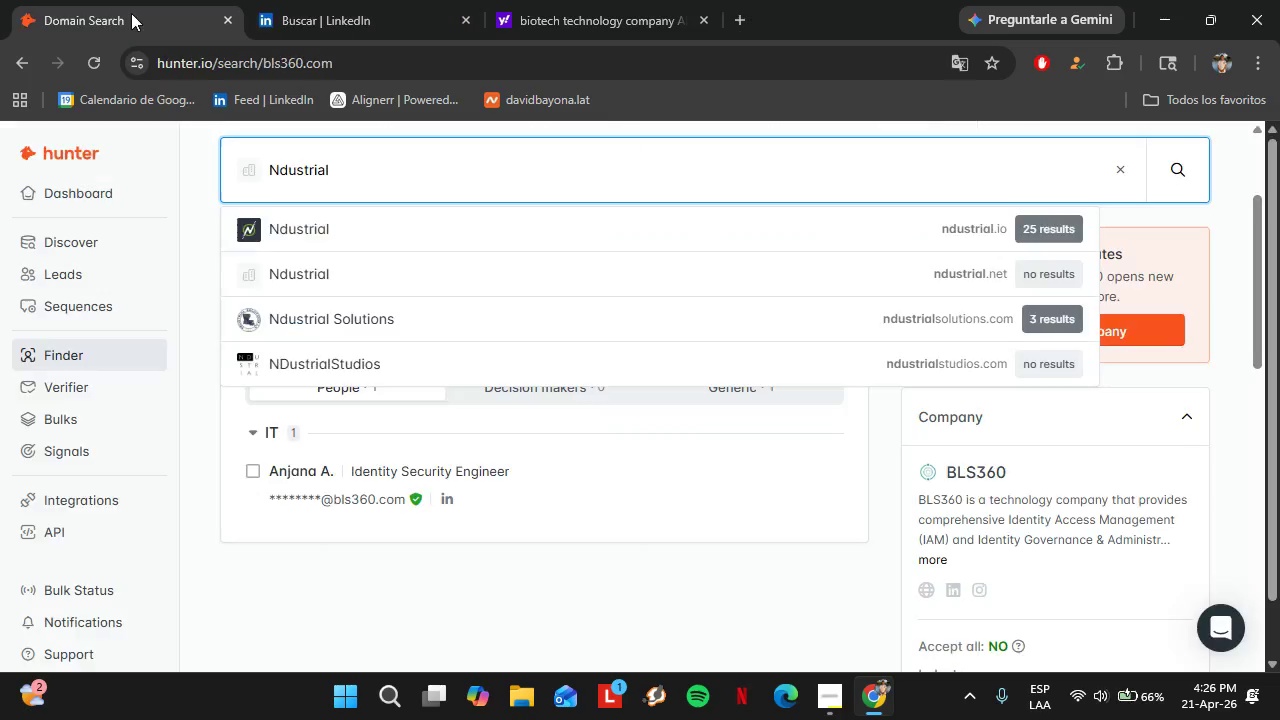 
left_click([120, 0])
 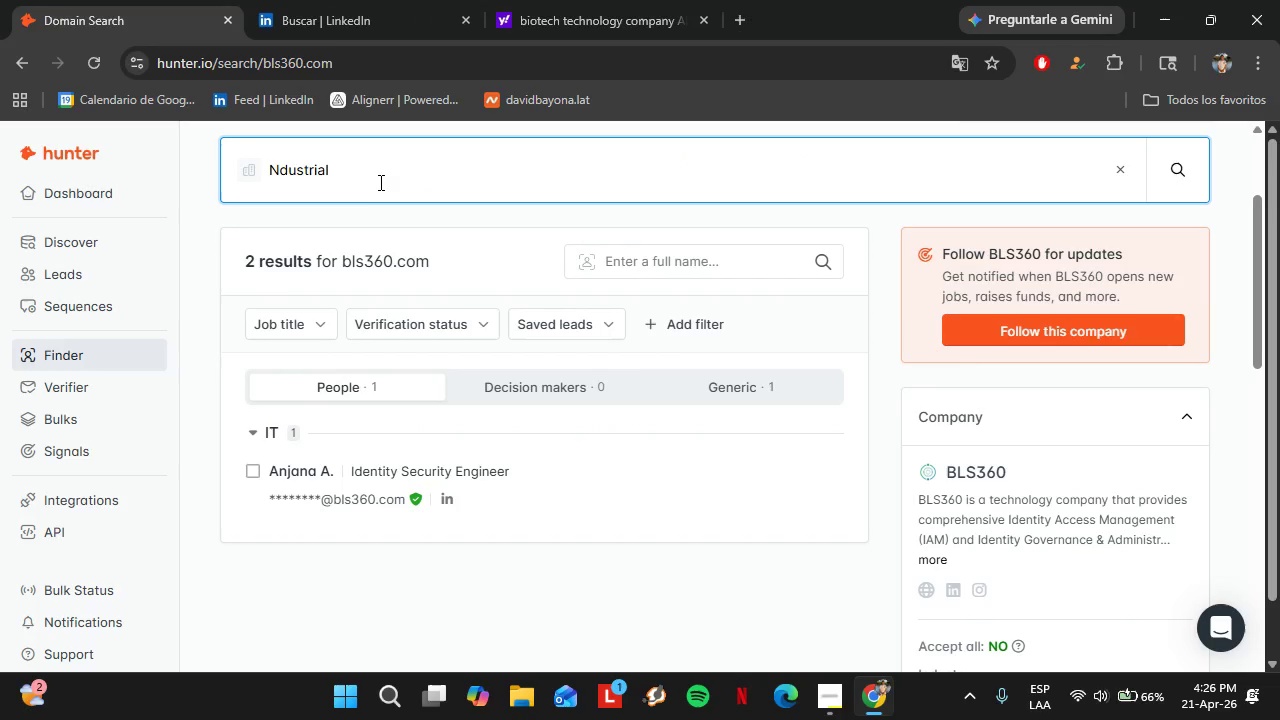 
left_click([378, 177])
 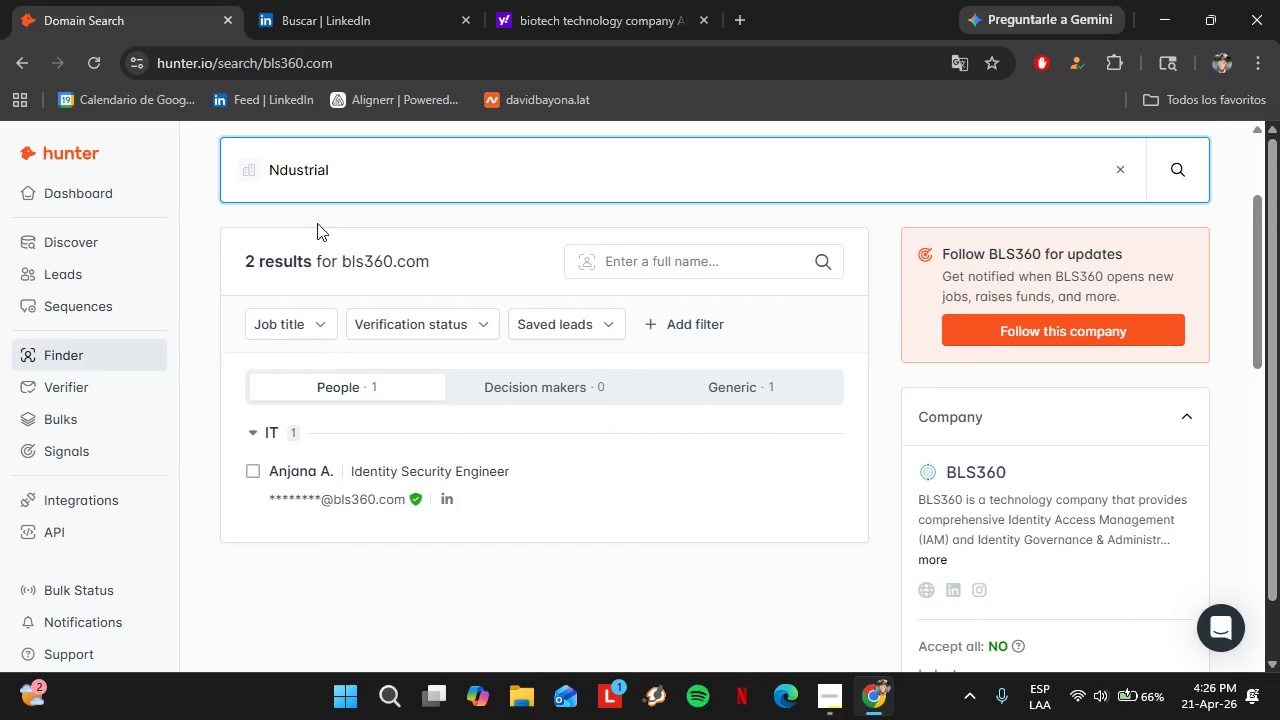 
key(Backspace)
 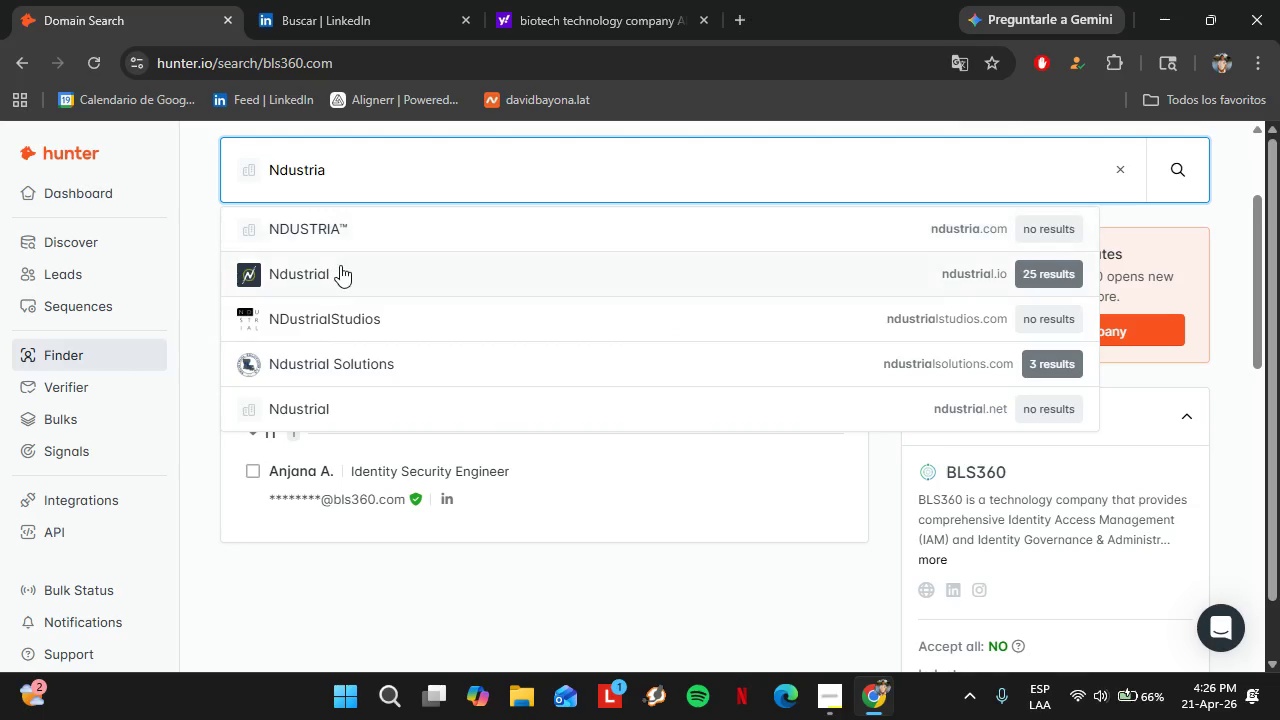 
left_click([340, 265])
 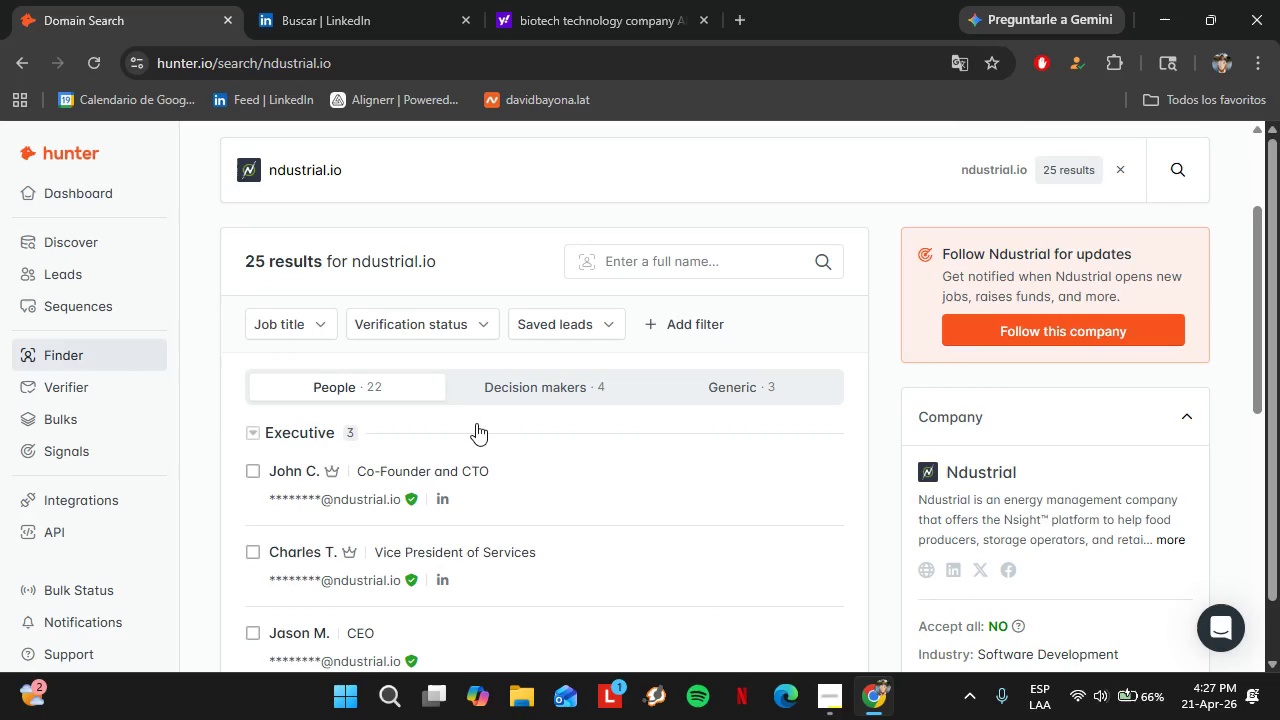 
scroll: coordinate [490, 384], scroll_direction: down, amount: 4.0
 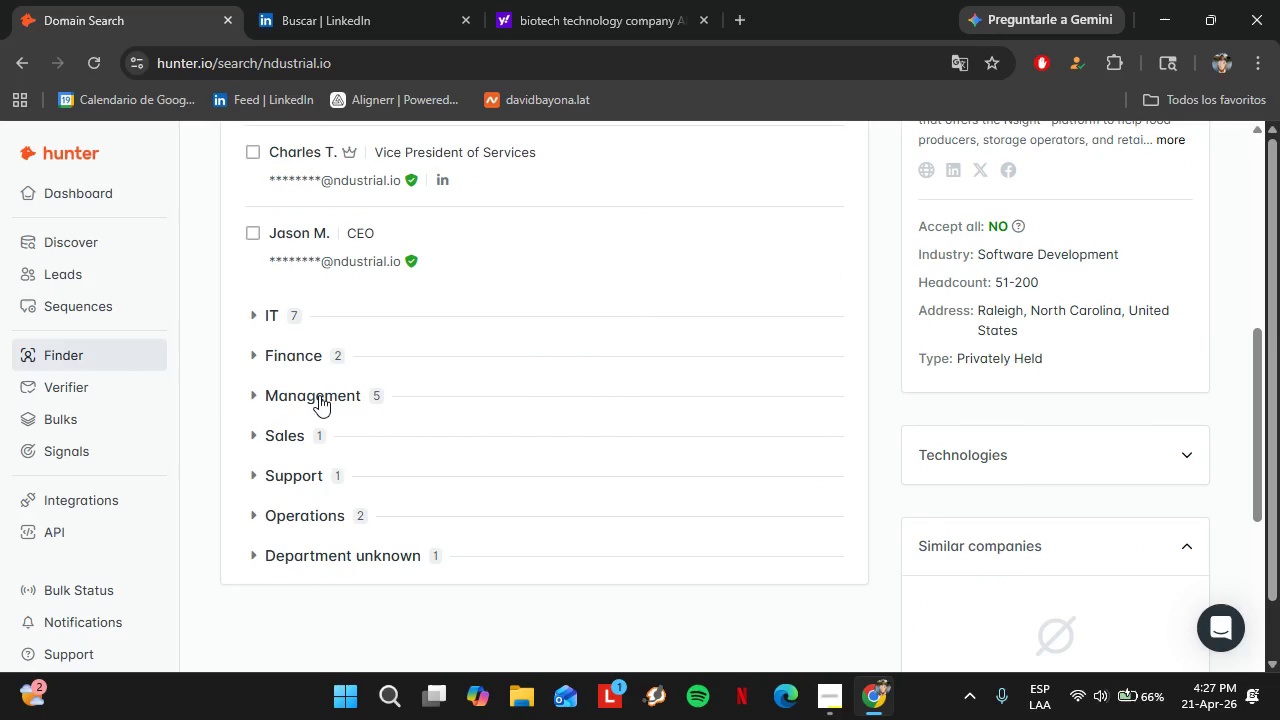 
left_click([319, 394])
 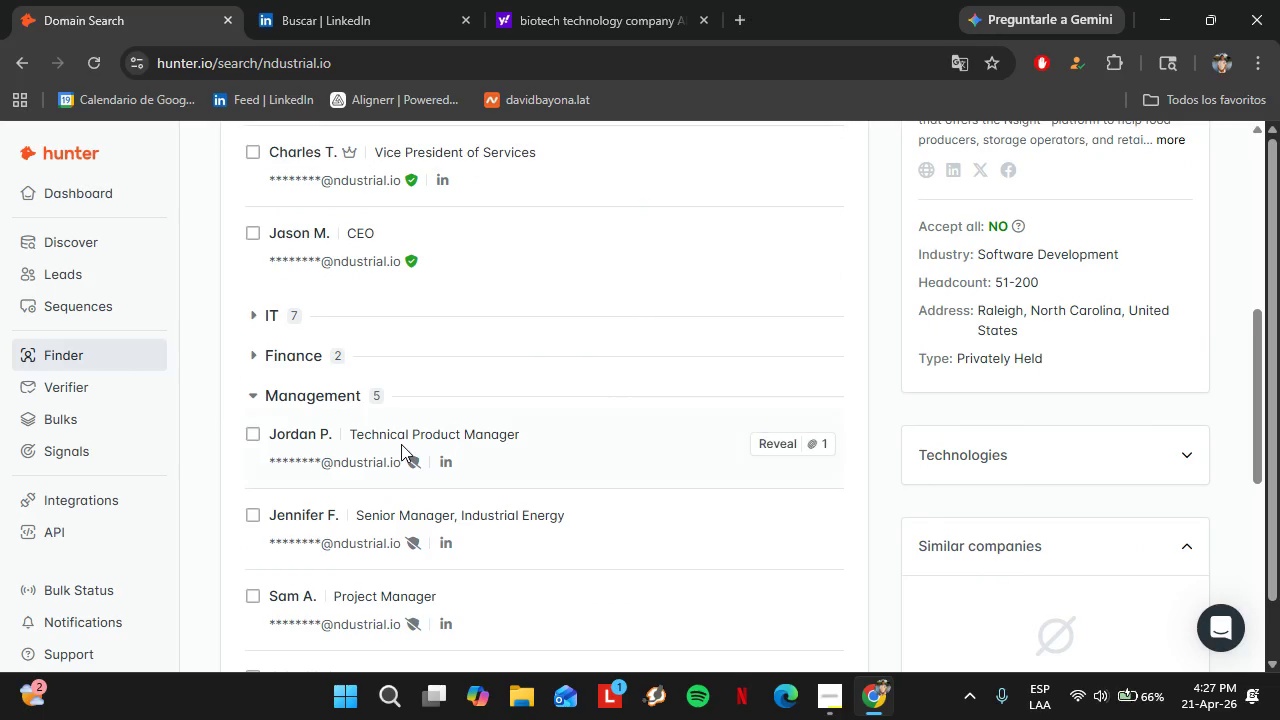 
scroll: coordinate [417, 445], scroll_direction: down, amount: 4.0
 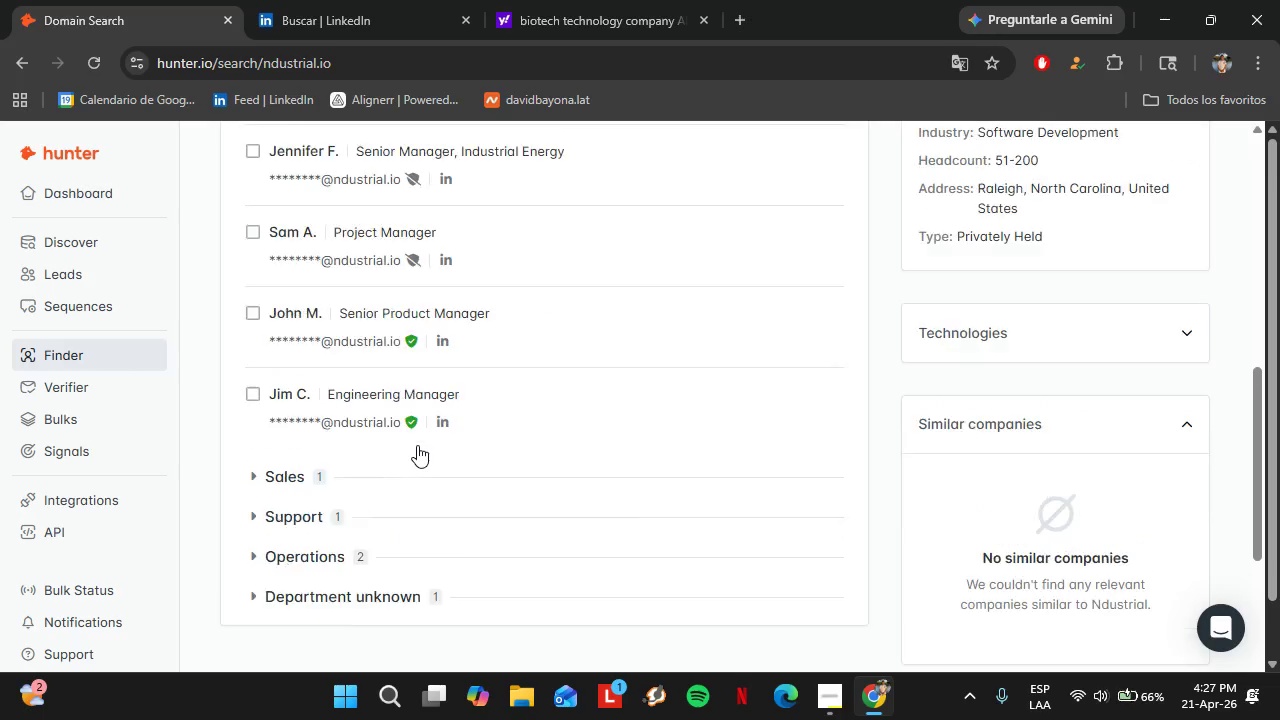 
scroll: coordinate [417, 445], scroll_direction: up, amount: 3.0
 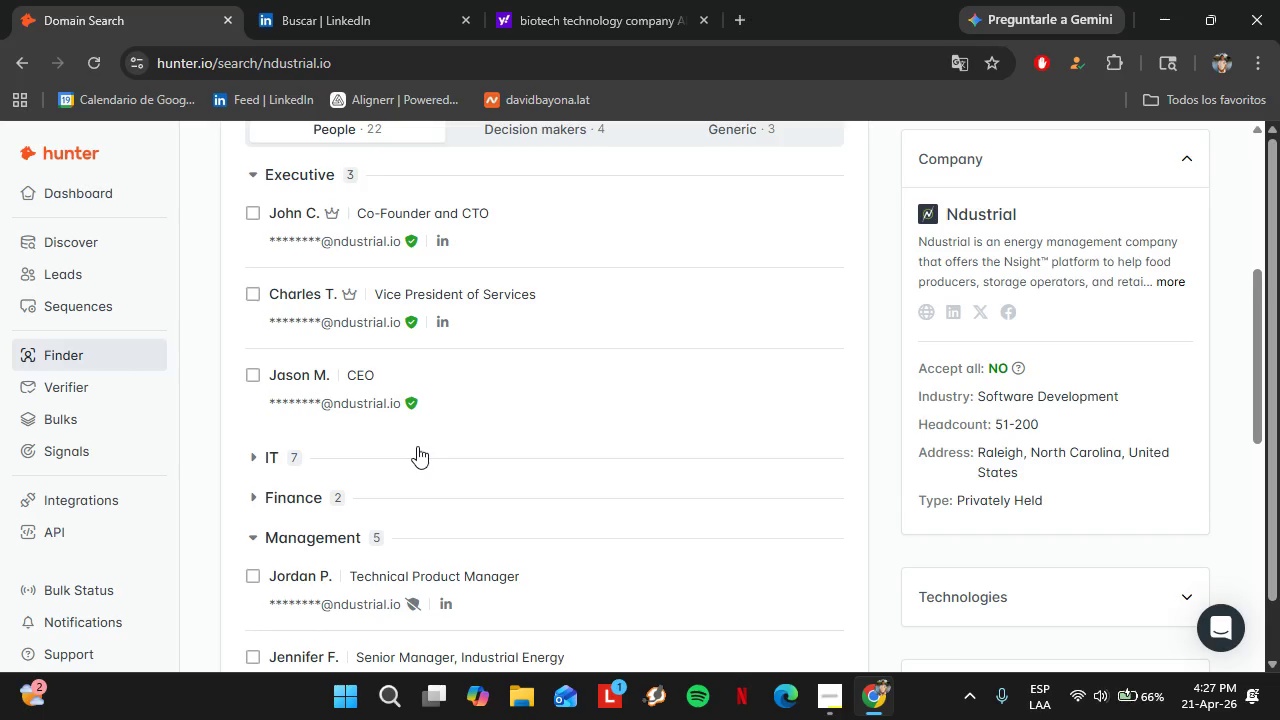 
wait(22.18)
 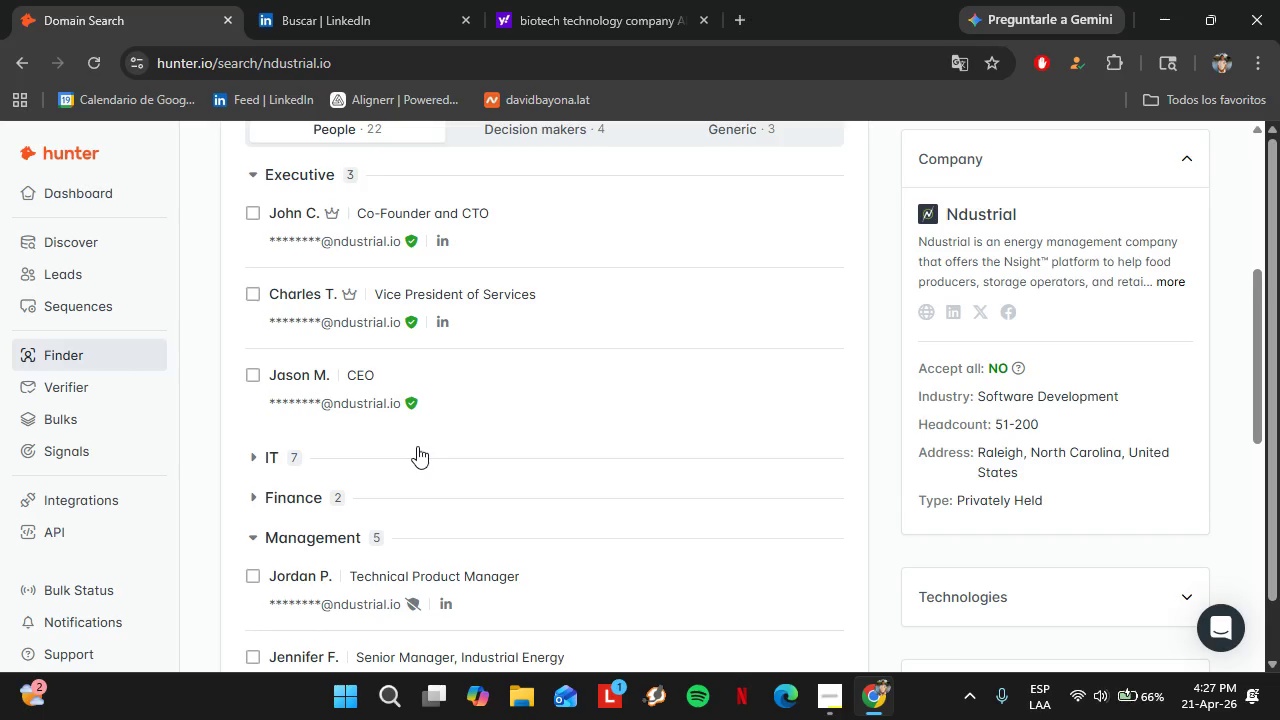 
scroll: coordinate [433, 400], scroll_direction: up, amount: 1.0
 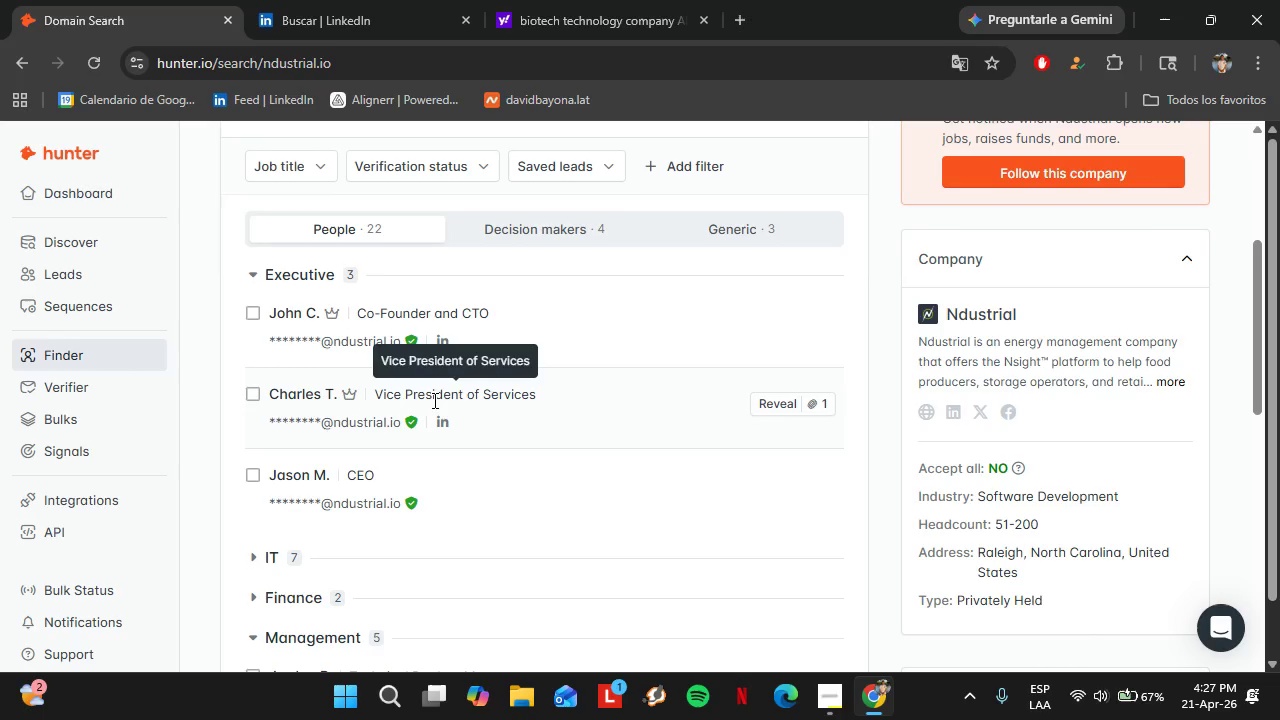 
wait(19.74)
 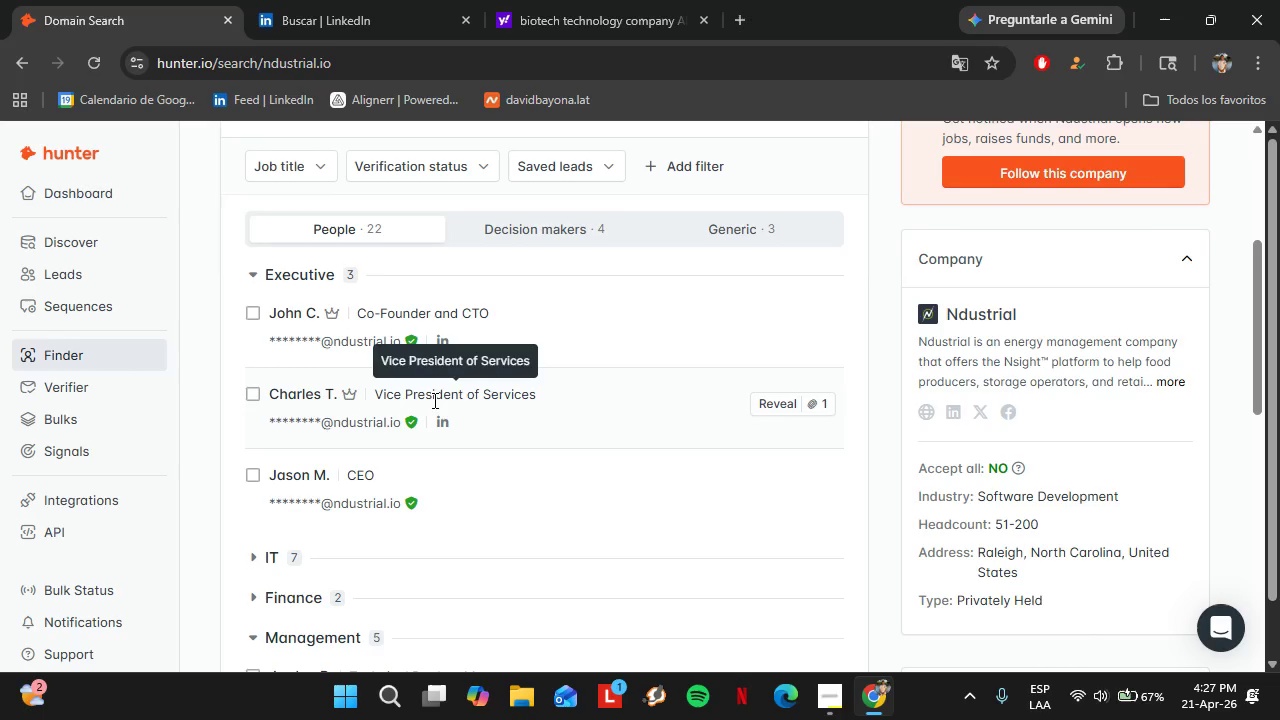 
scroll: coordinate [472, 445], scroll_direction: down, amount: 1.0
 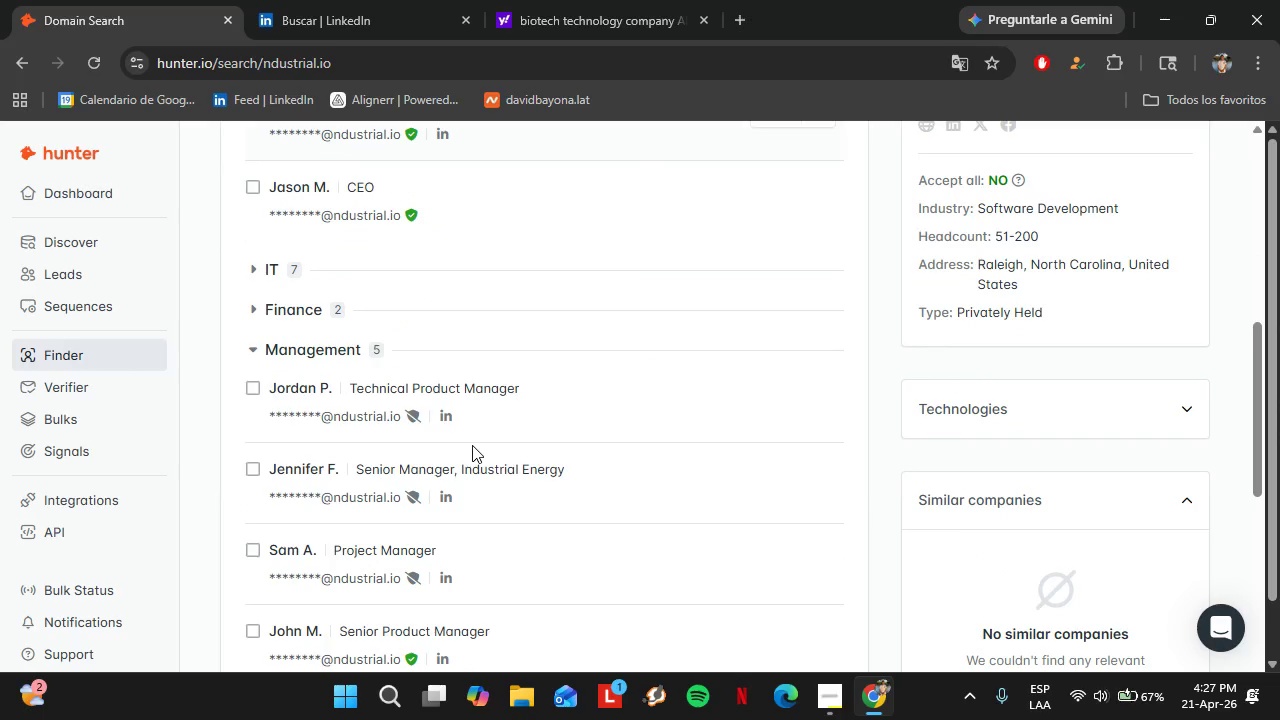 
scroll: coordinate [472, 444], scroll_direction: up, amount: 5.0
 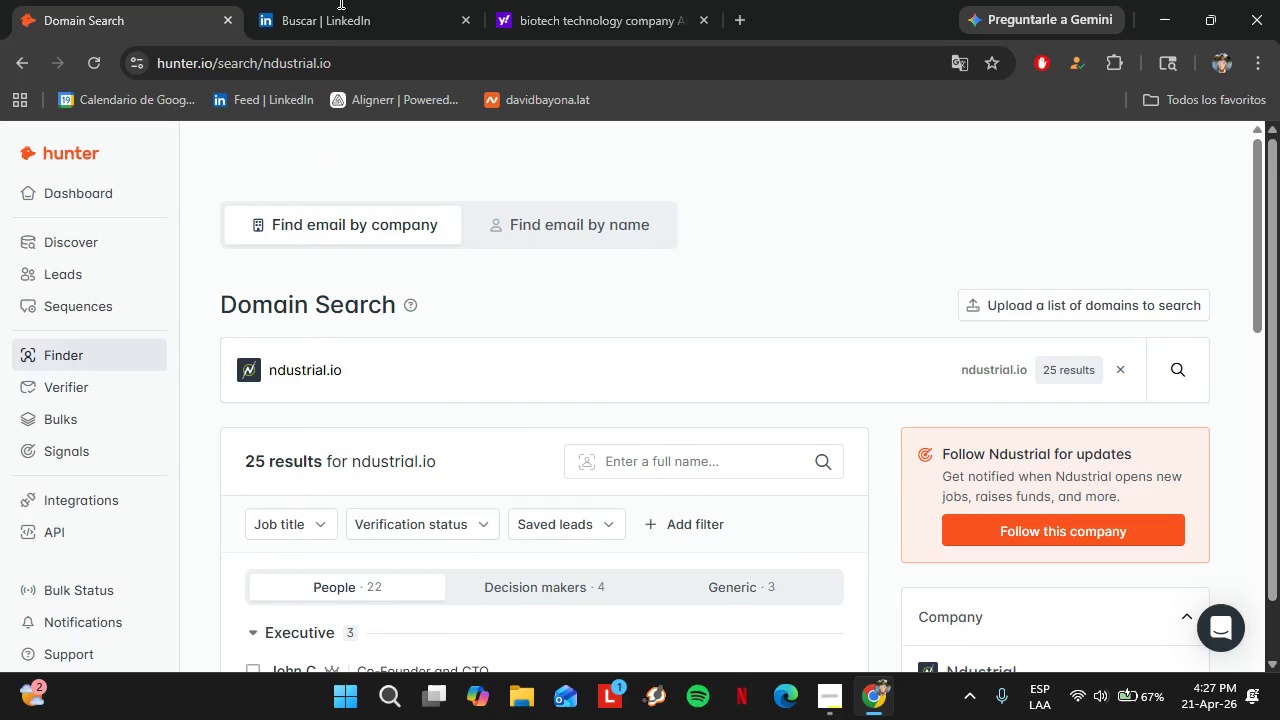 
left_click([339, 0])
 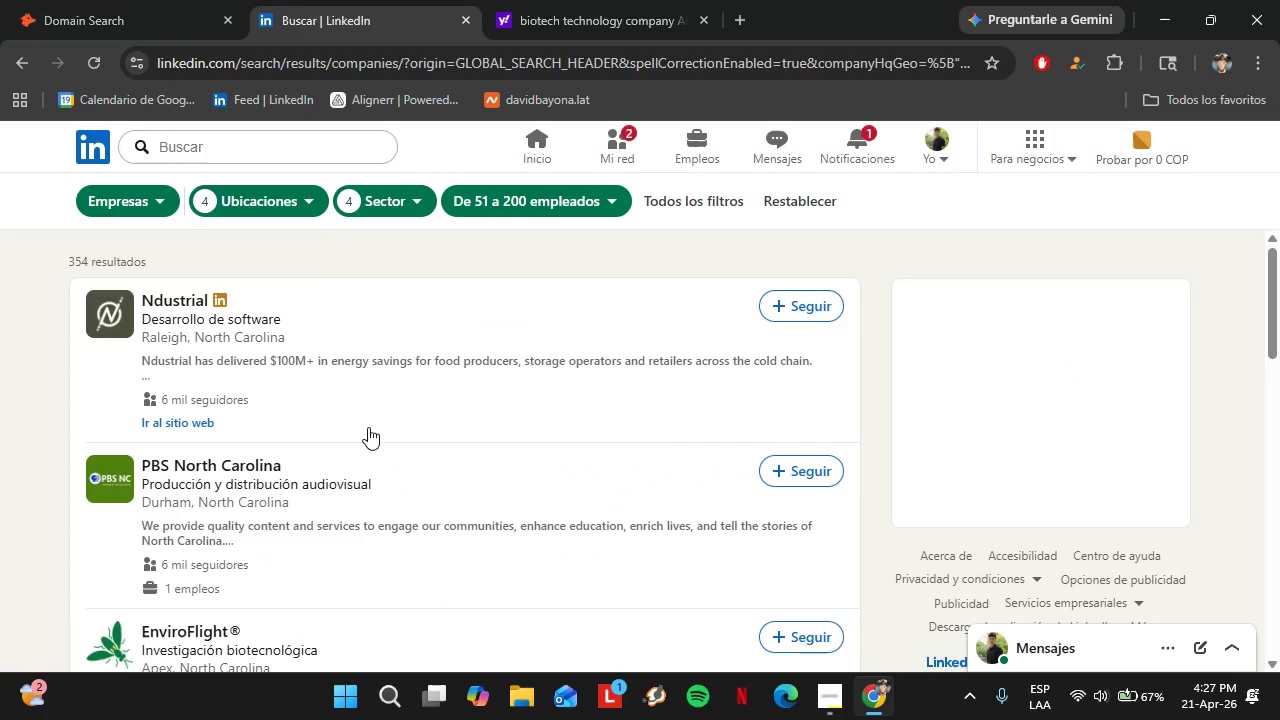 
scroll: coordinate [367, 426], scroll_direction: down, amount: 1.0
 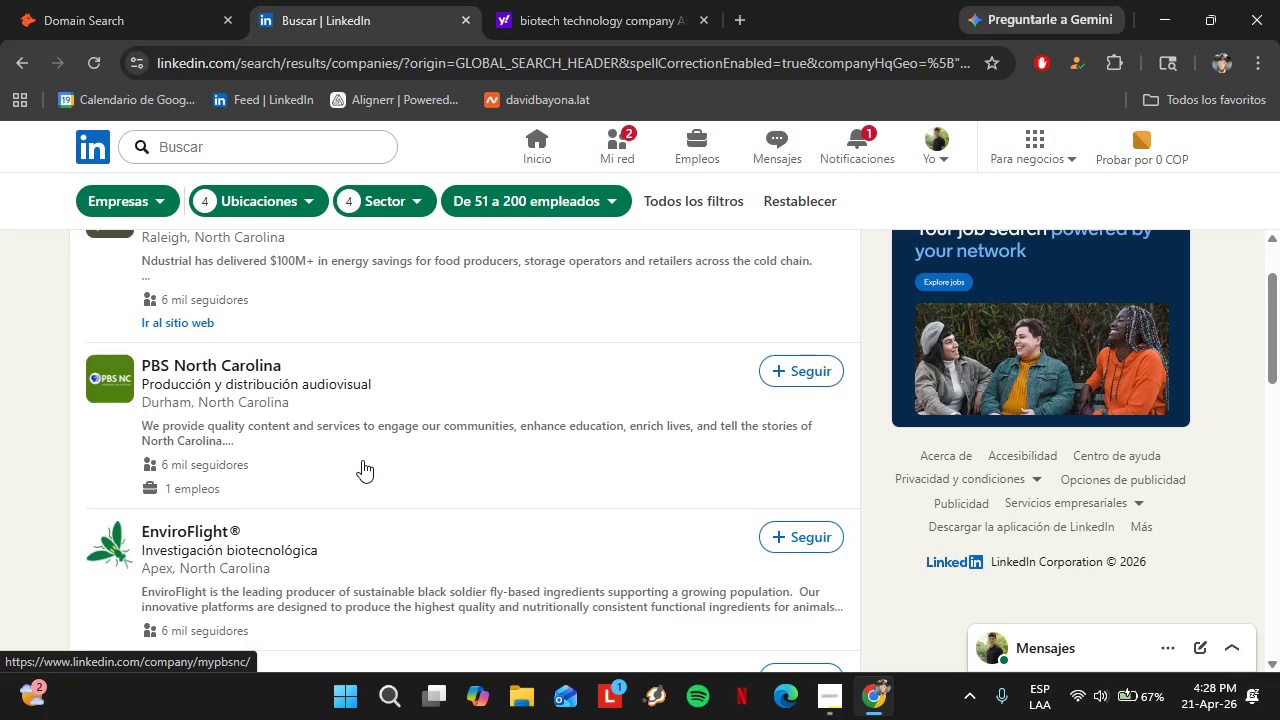 
wait(9.73)
 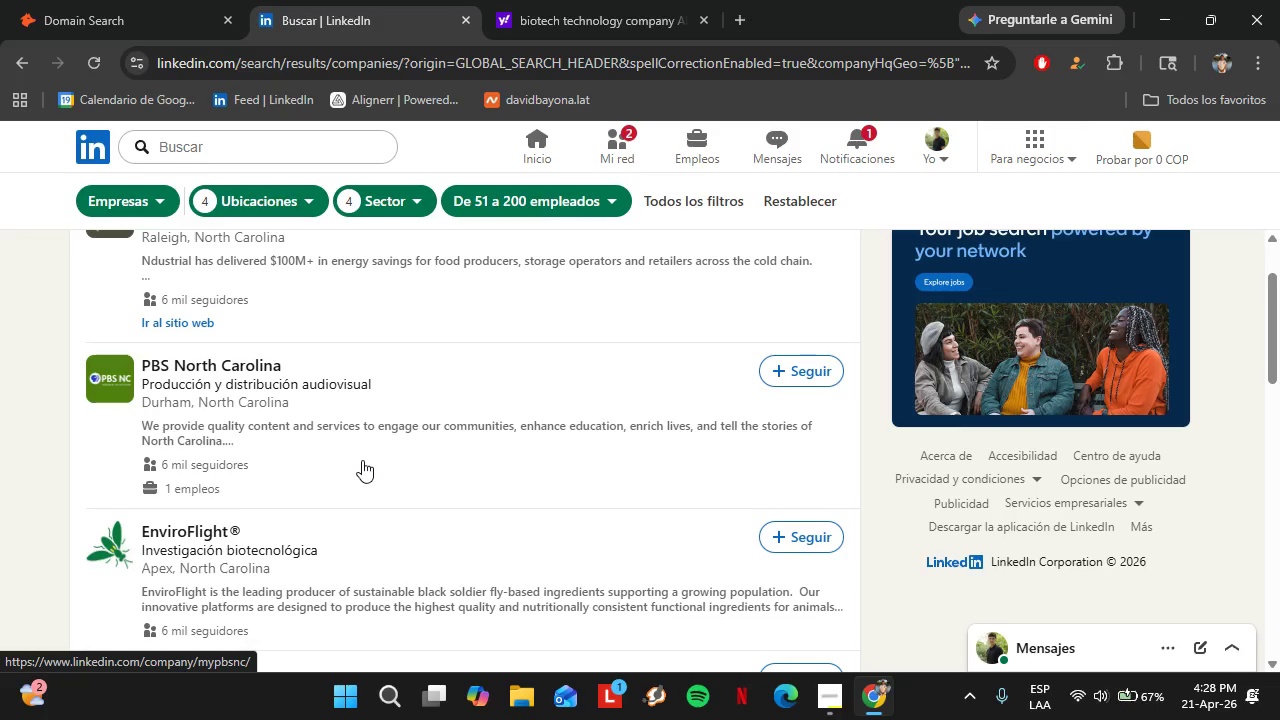 
left_click([98, 6])
 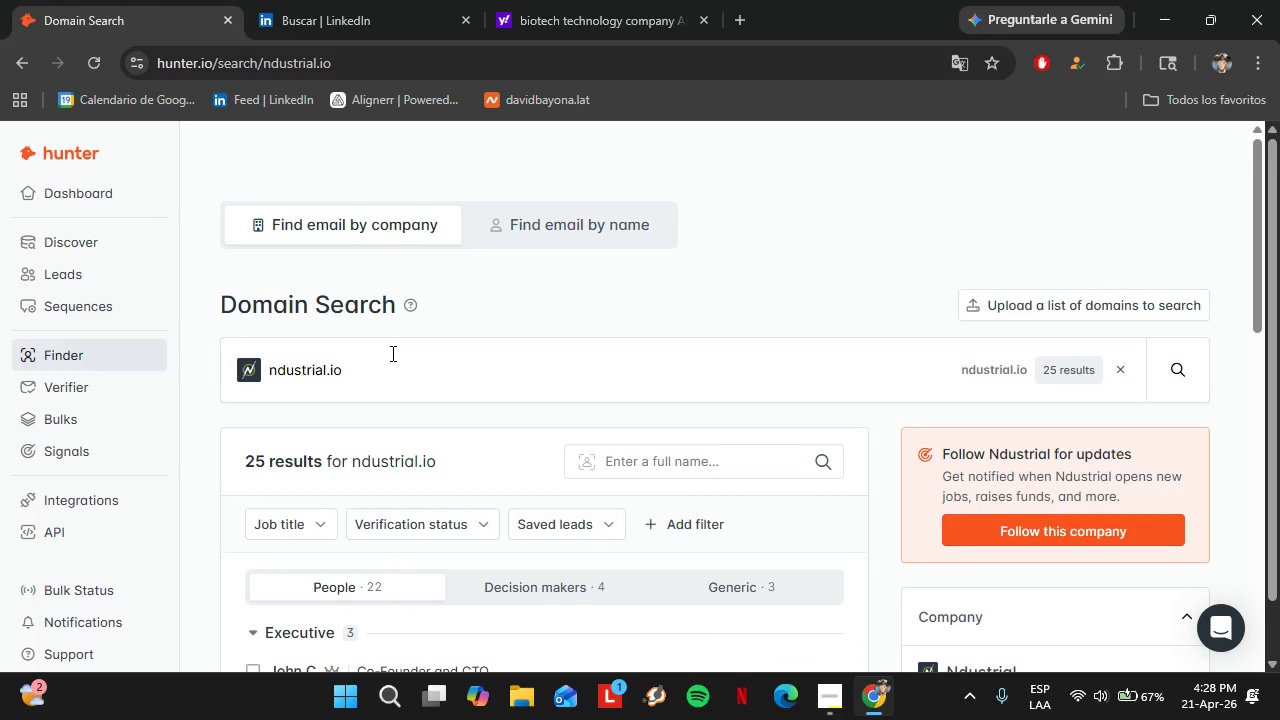 
left_click_drag(start_coordinate=[391, 353], to_coordinate=[250, 367])
 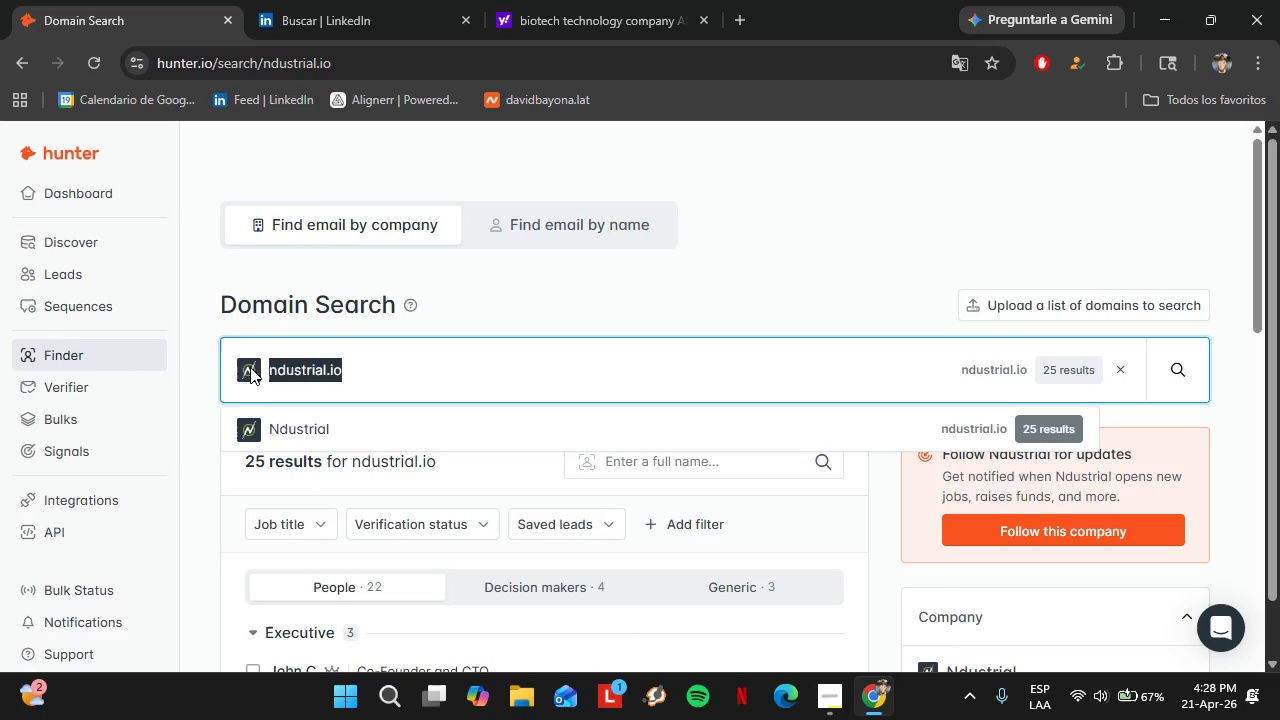 
type(nviro fli)
 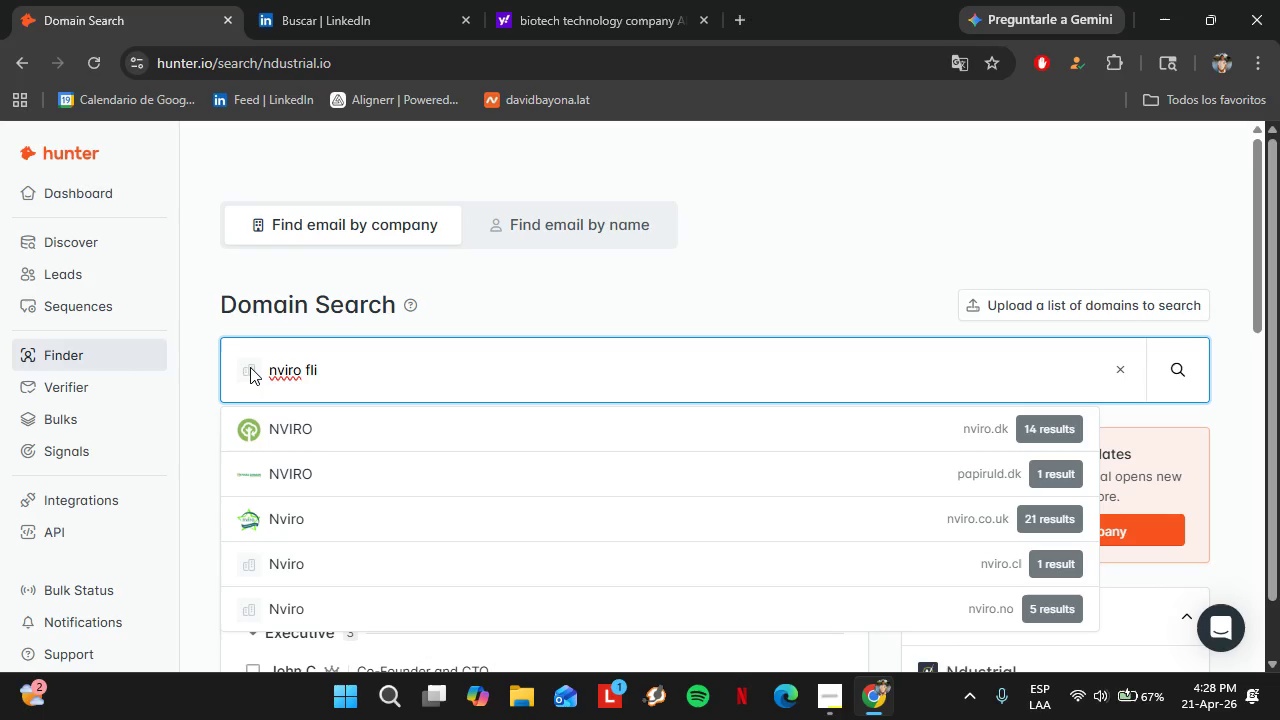 
wait(18.31)
 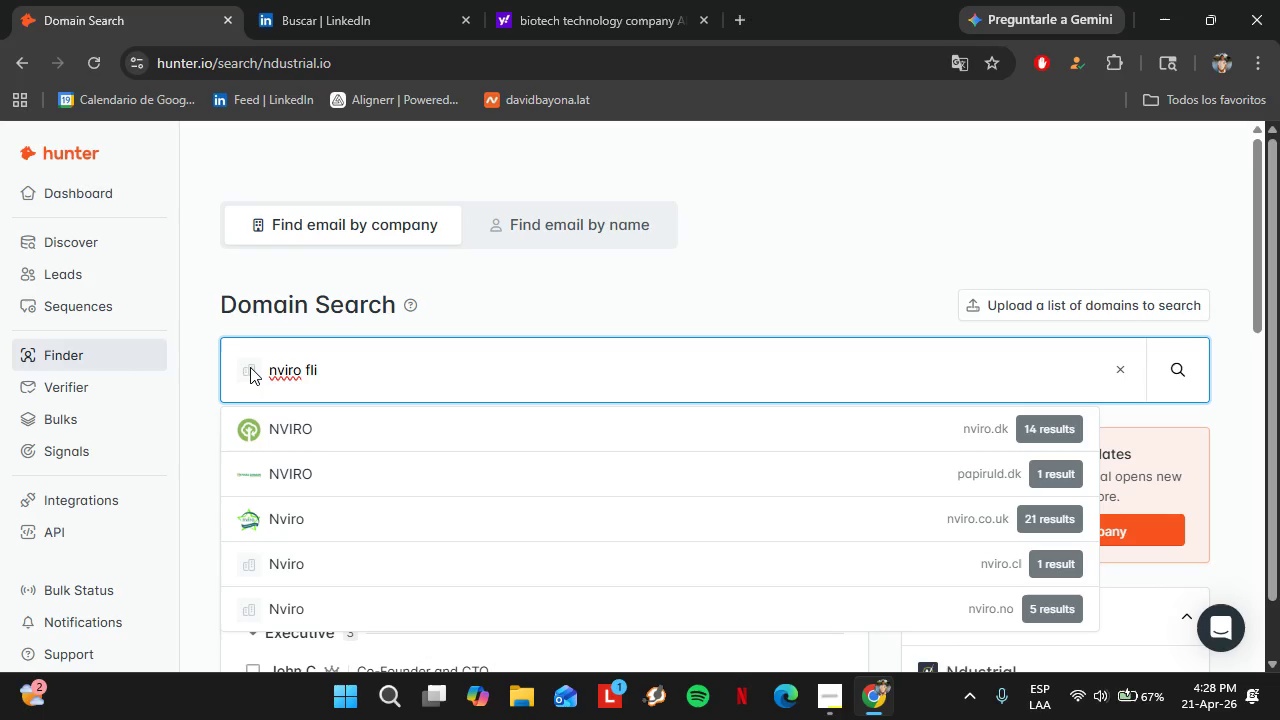 
left_click([328, 0])
 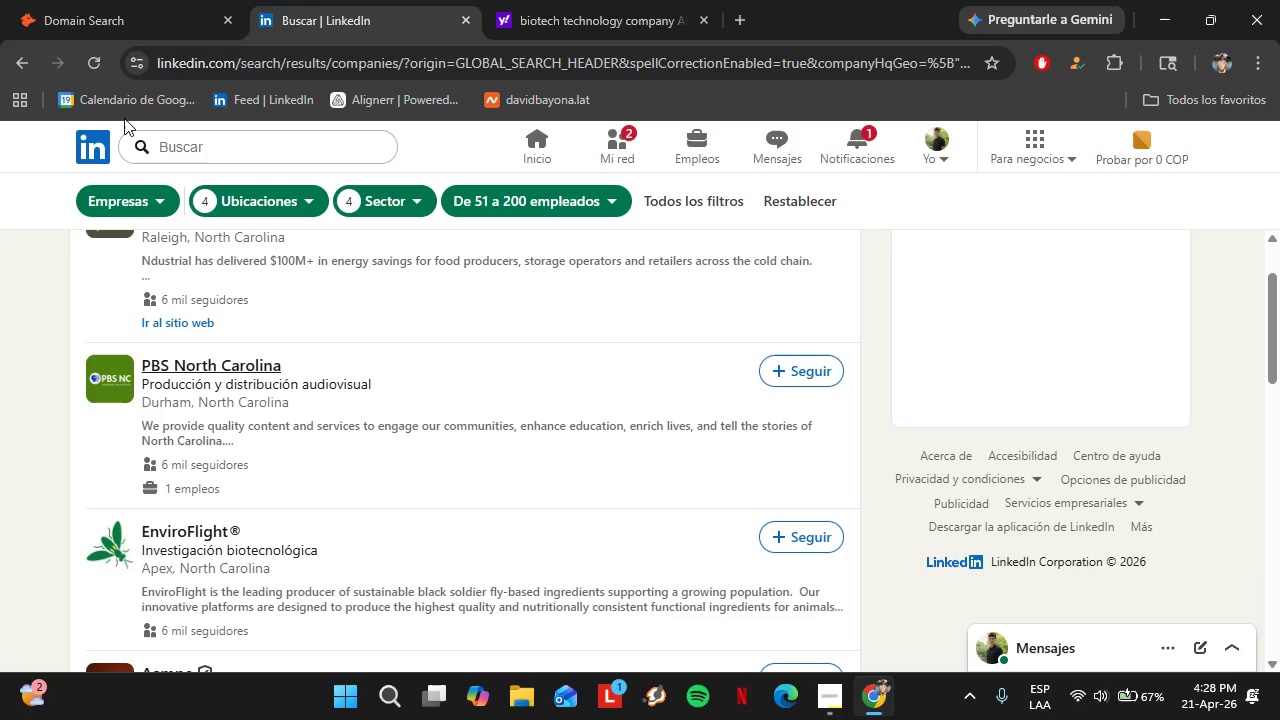 
left_click([103, 0])
 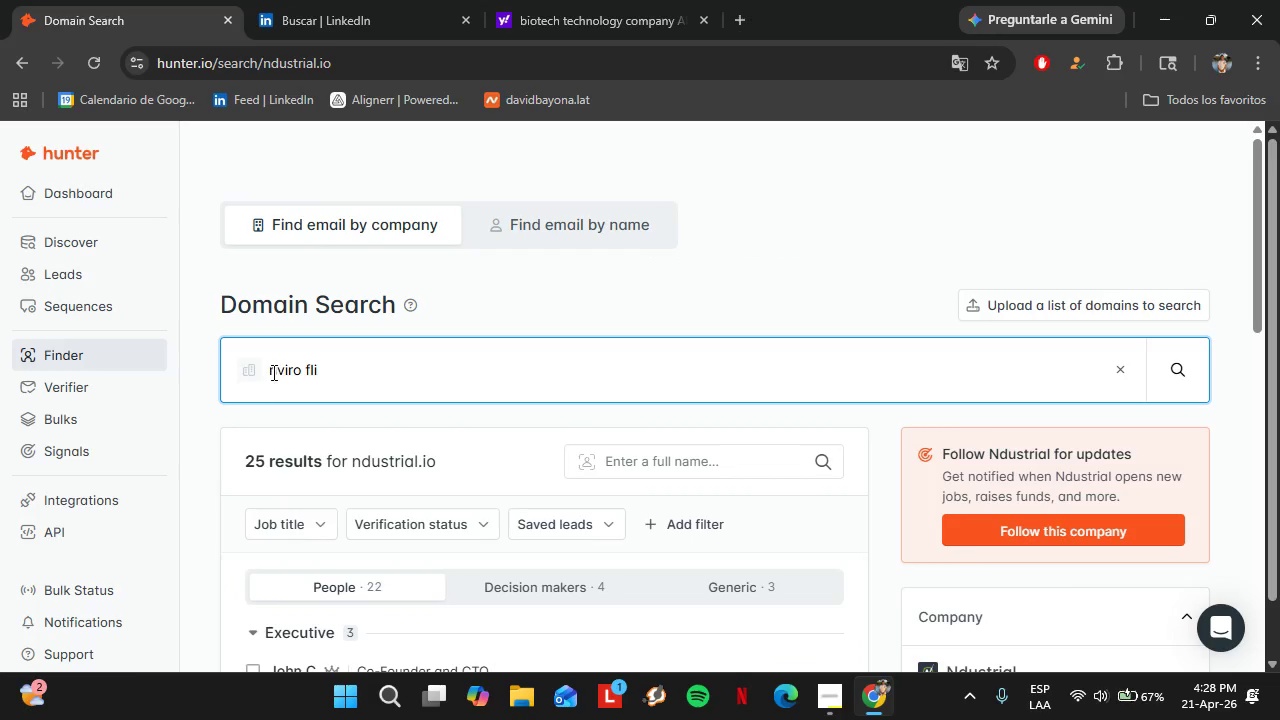 
left_click([272, 371])
 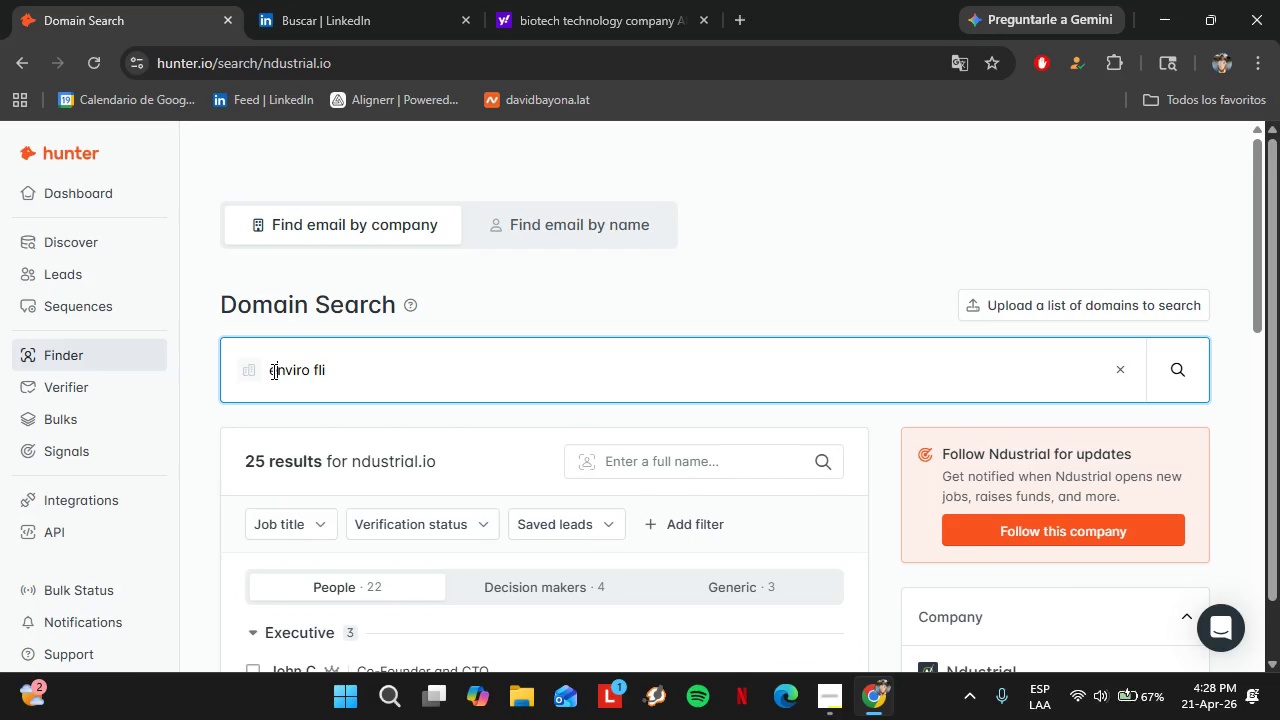 
key(E)
 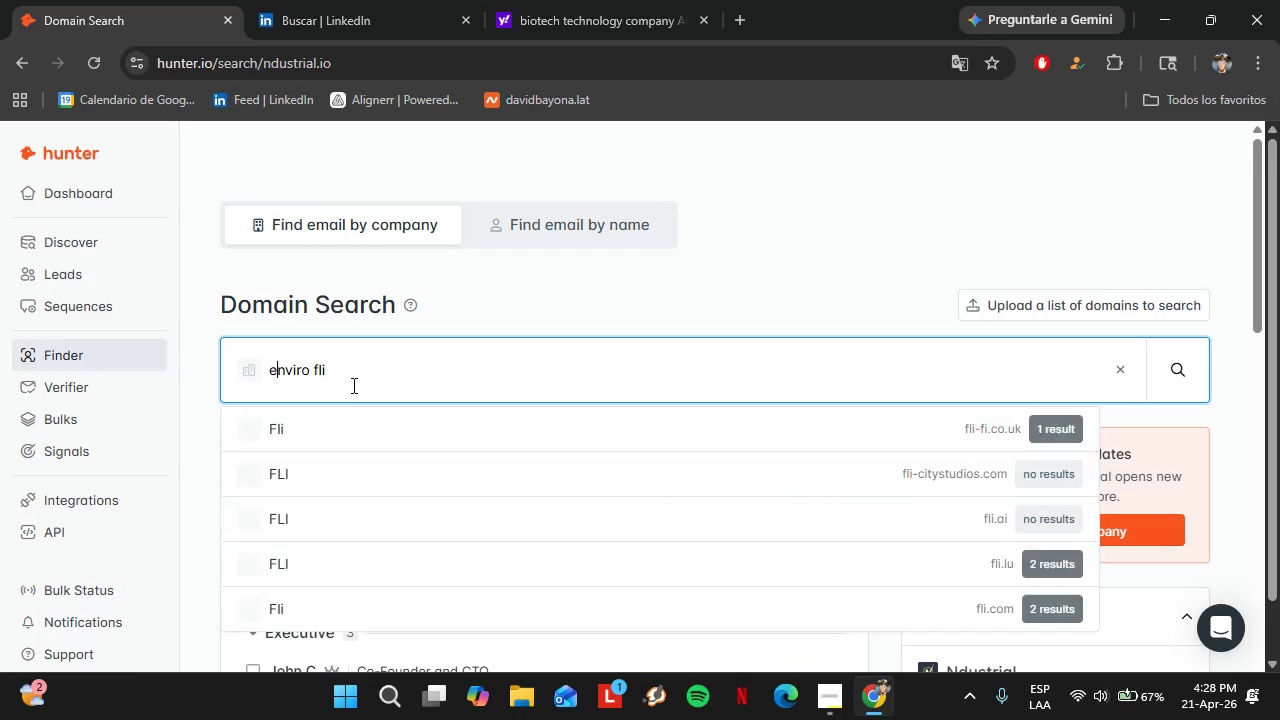 
left_click([352, 384])
 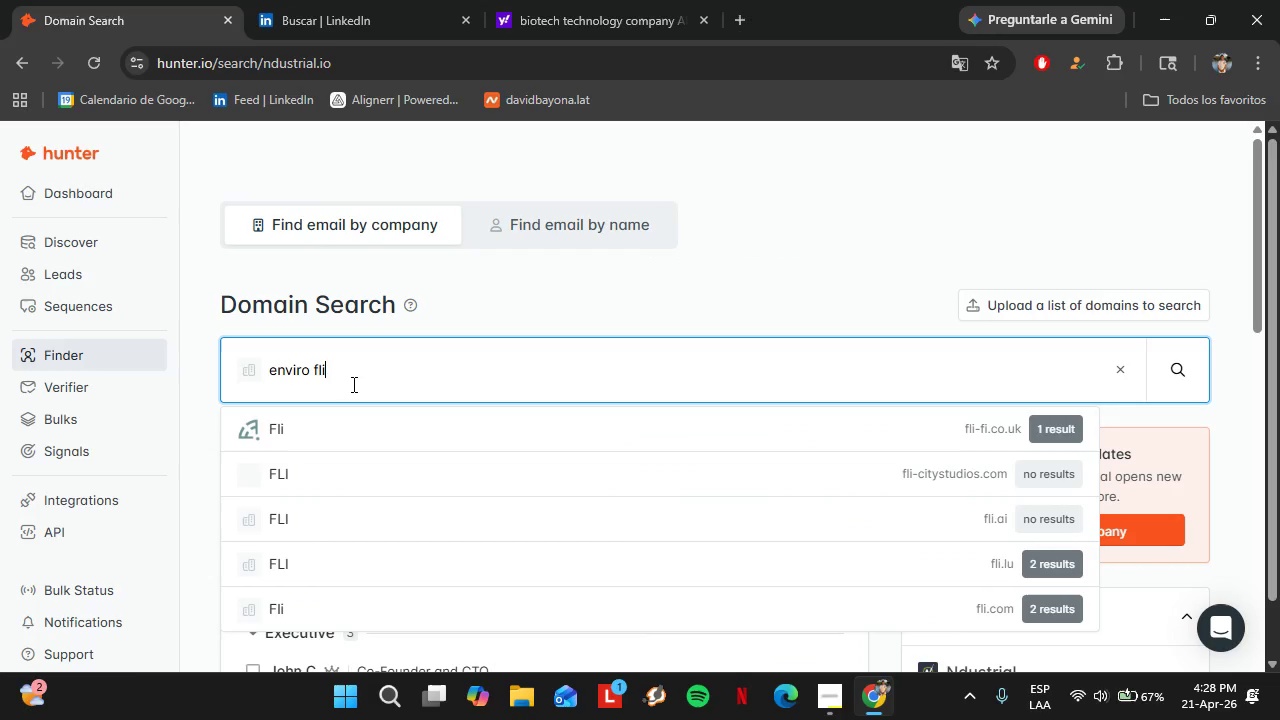 
key(Backspace)
key(Backspace)
key(Backspace)
key(Backspace)
type( fligh)
key(Backspace)
type(t)
 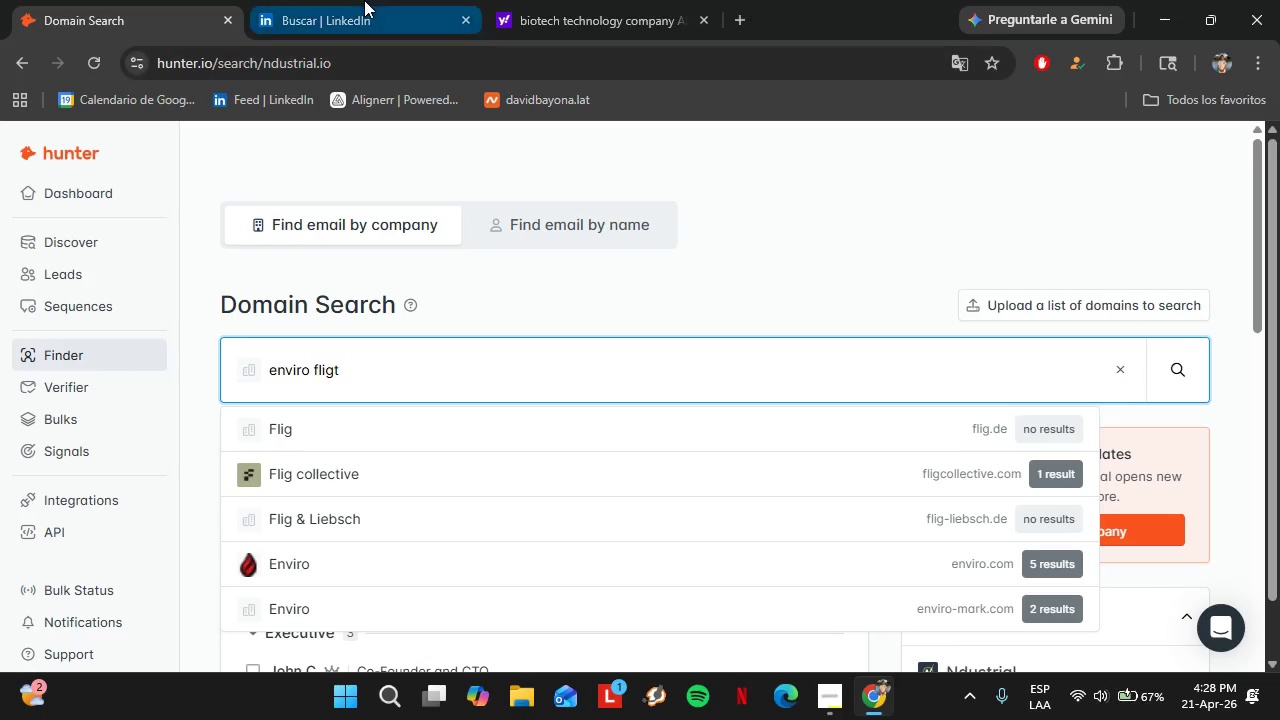 
left_click([364, 0])
 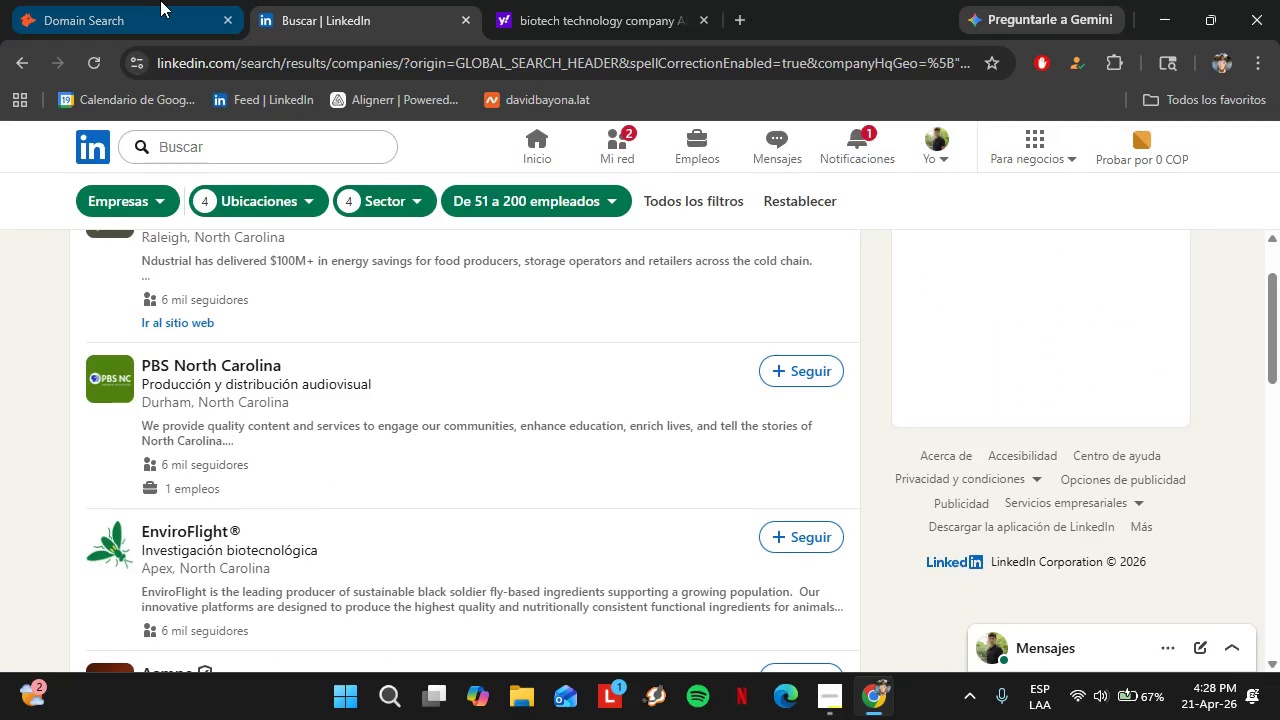 
left_click([159, 0])
 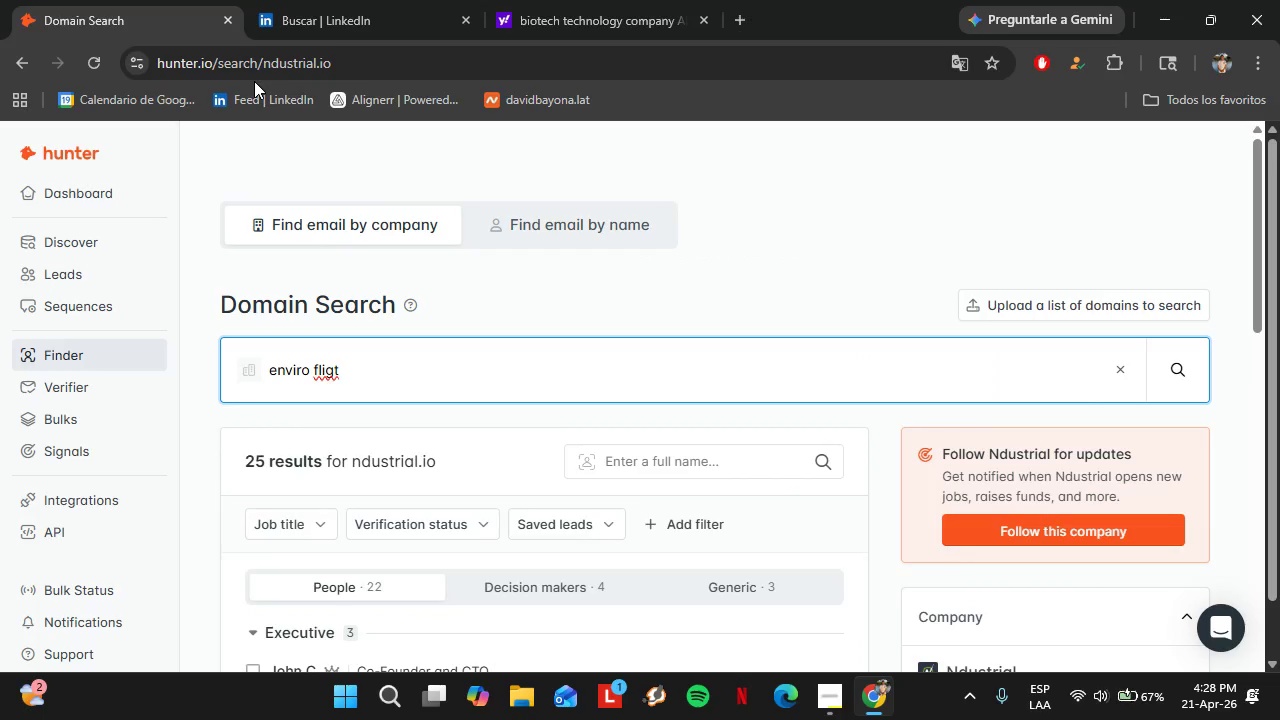 
key(Backspace)
type(ht)
 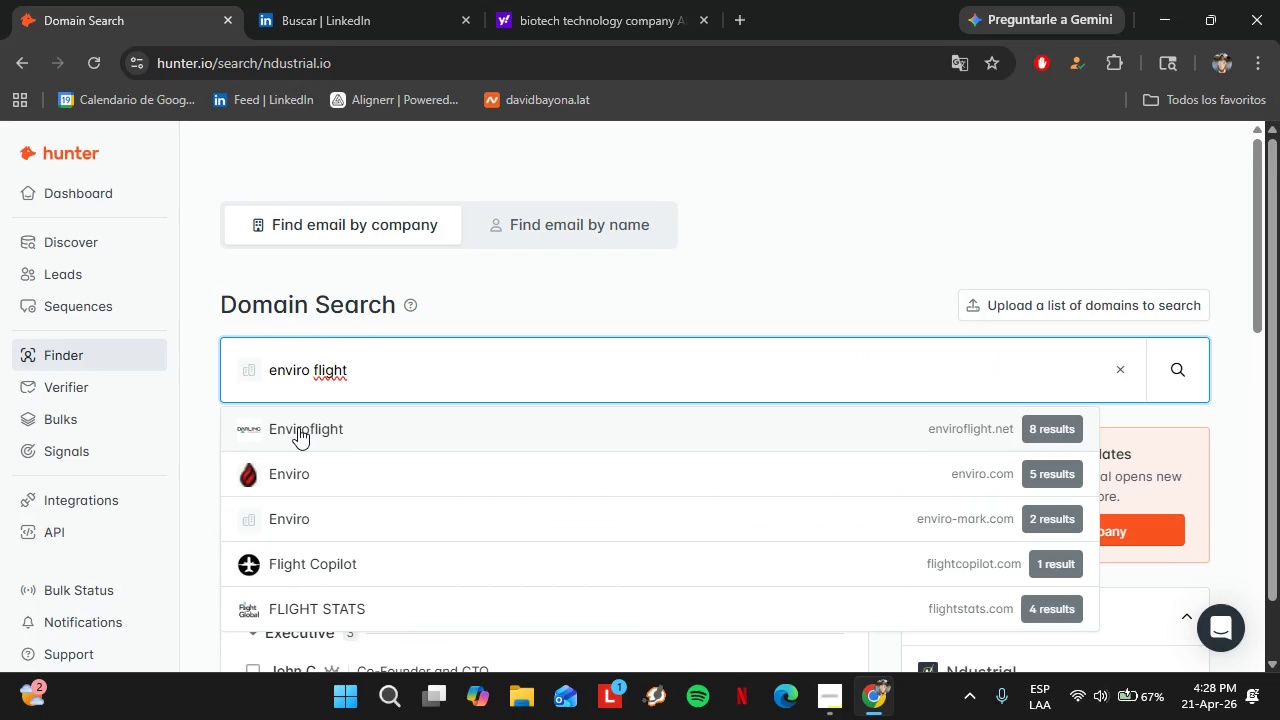 
left_click([298, 427])
 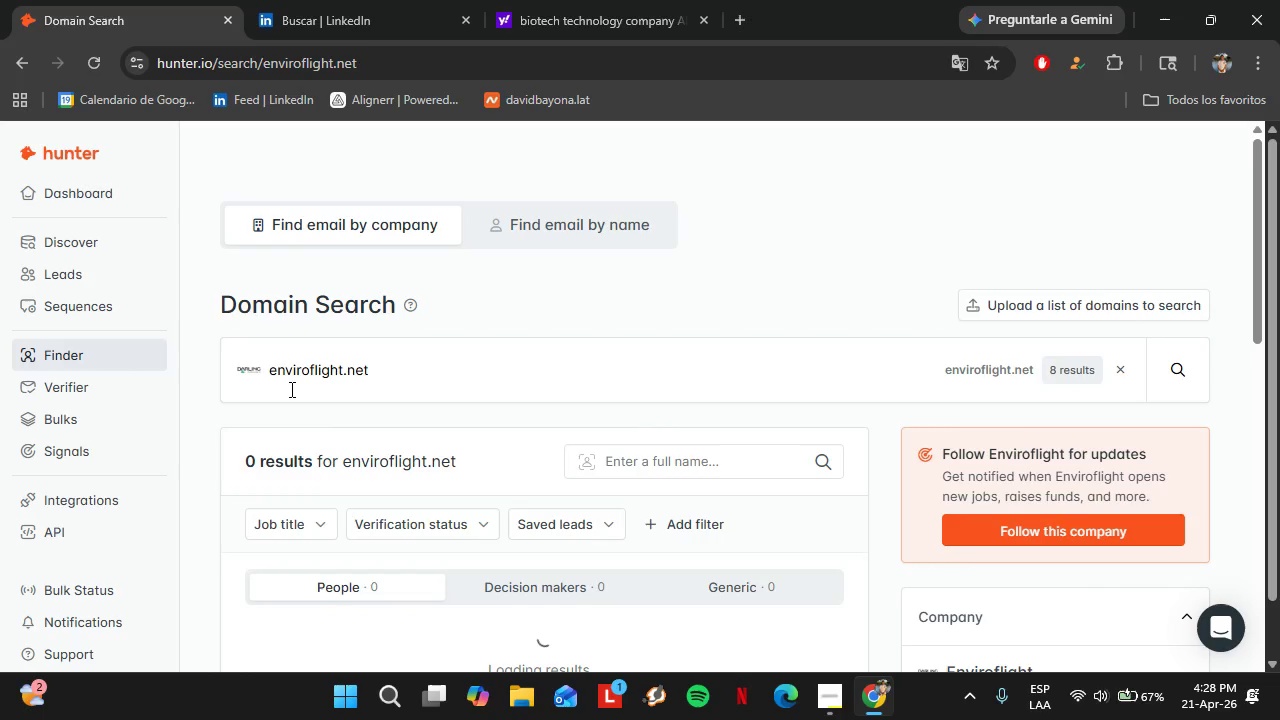 
left_click([367, 0])
 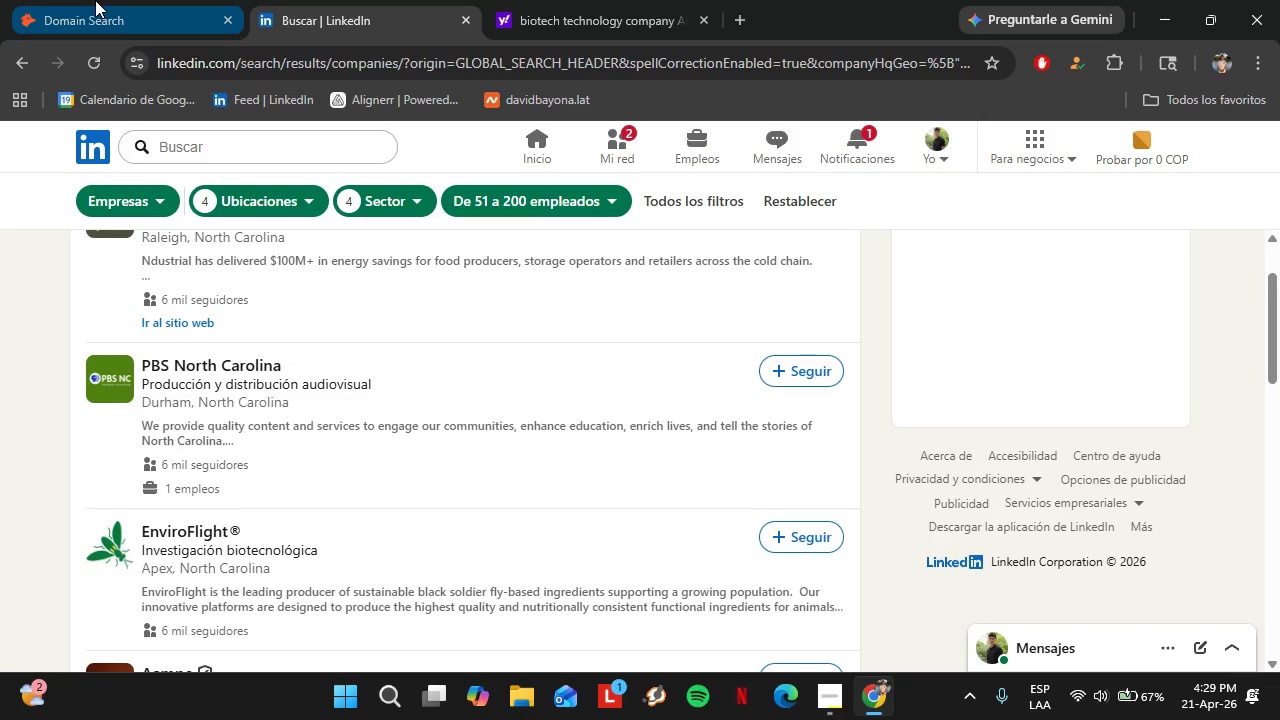 
left_click([120, 0])
 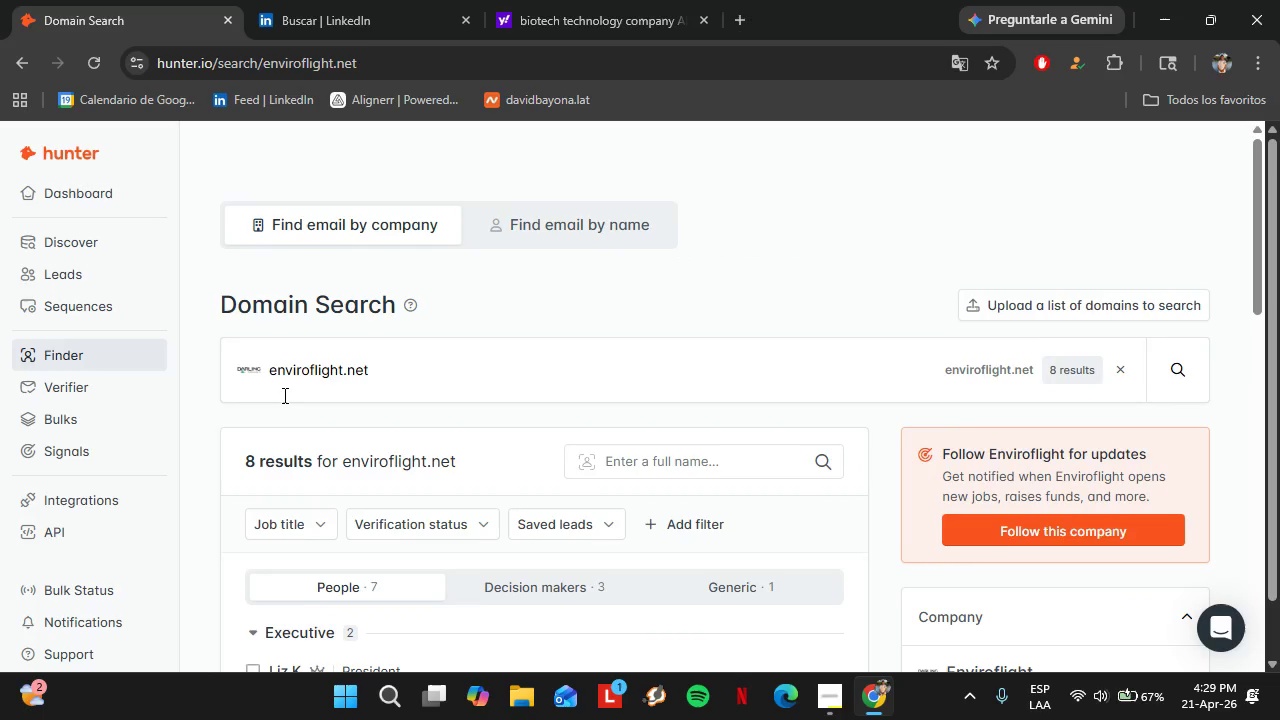 
scroll: coordinate [283, 395], scroll_direction: down, amount: 2.0
 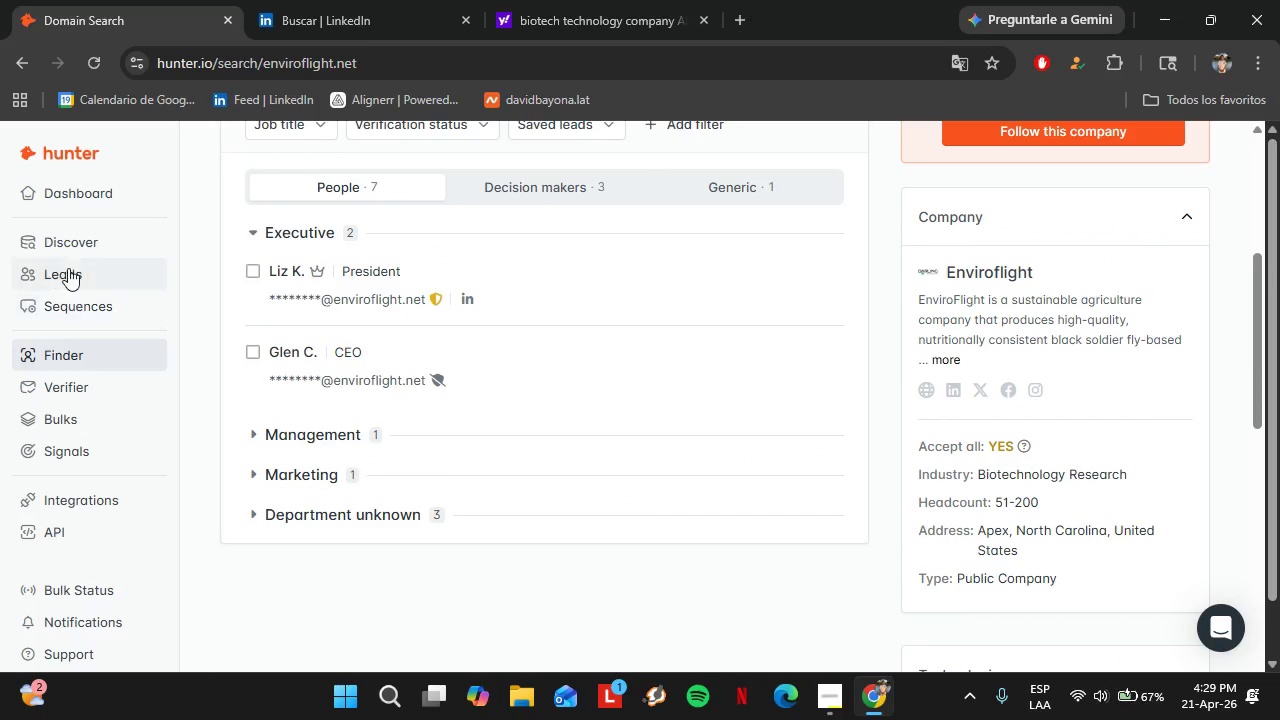 
left_click([68, 248])
 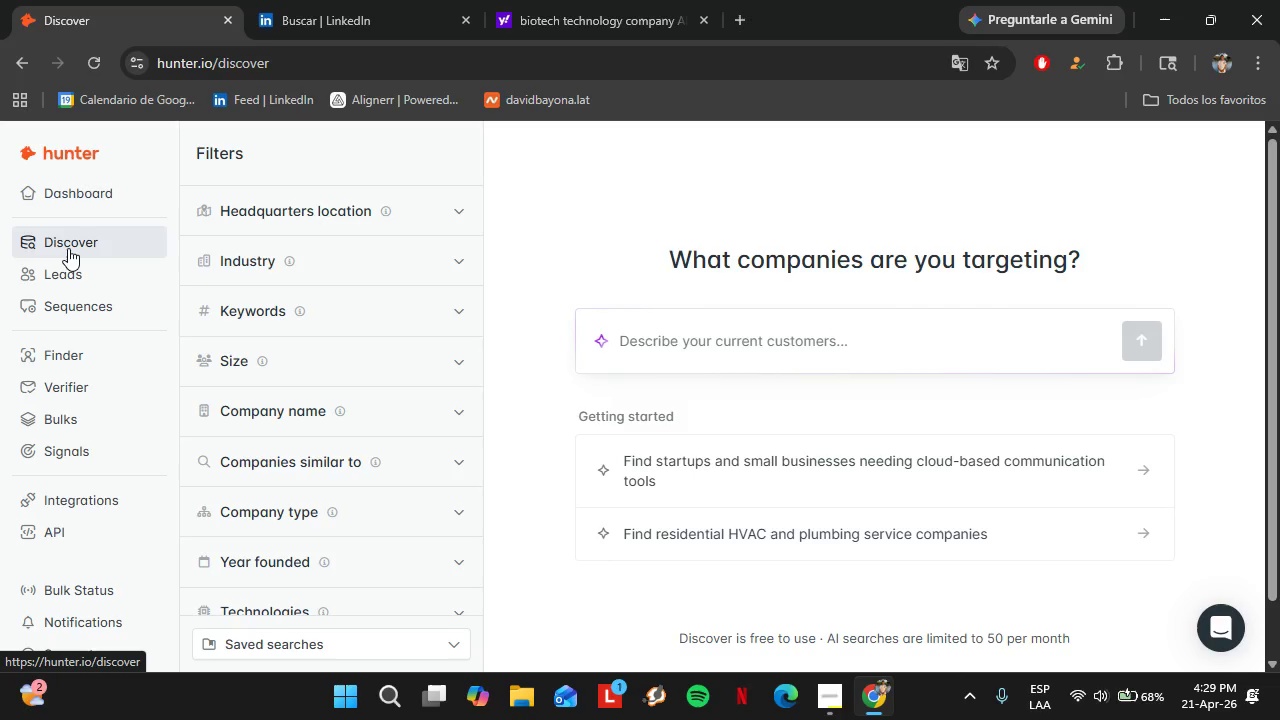 
wait(18.2)
 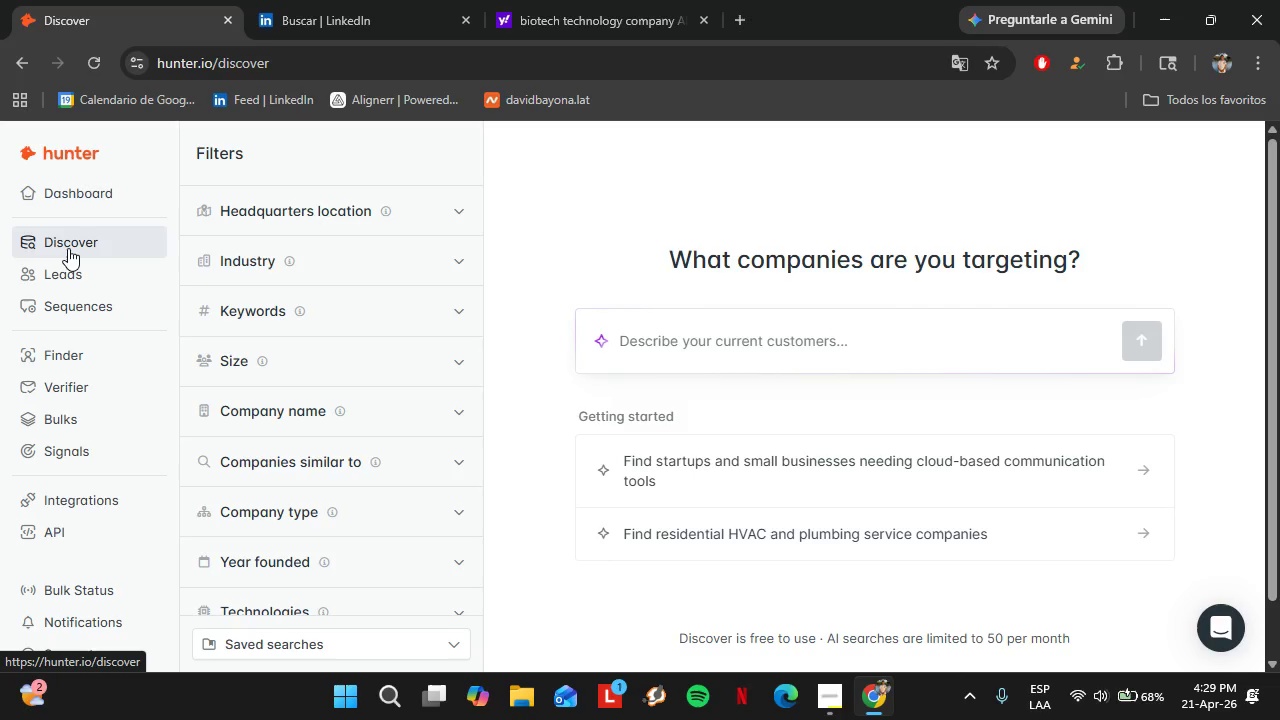 
left_click([419, 403])
 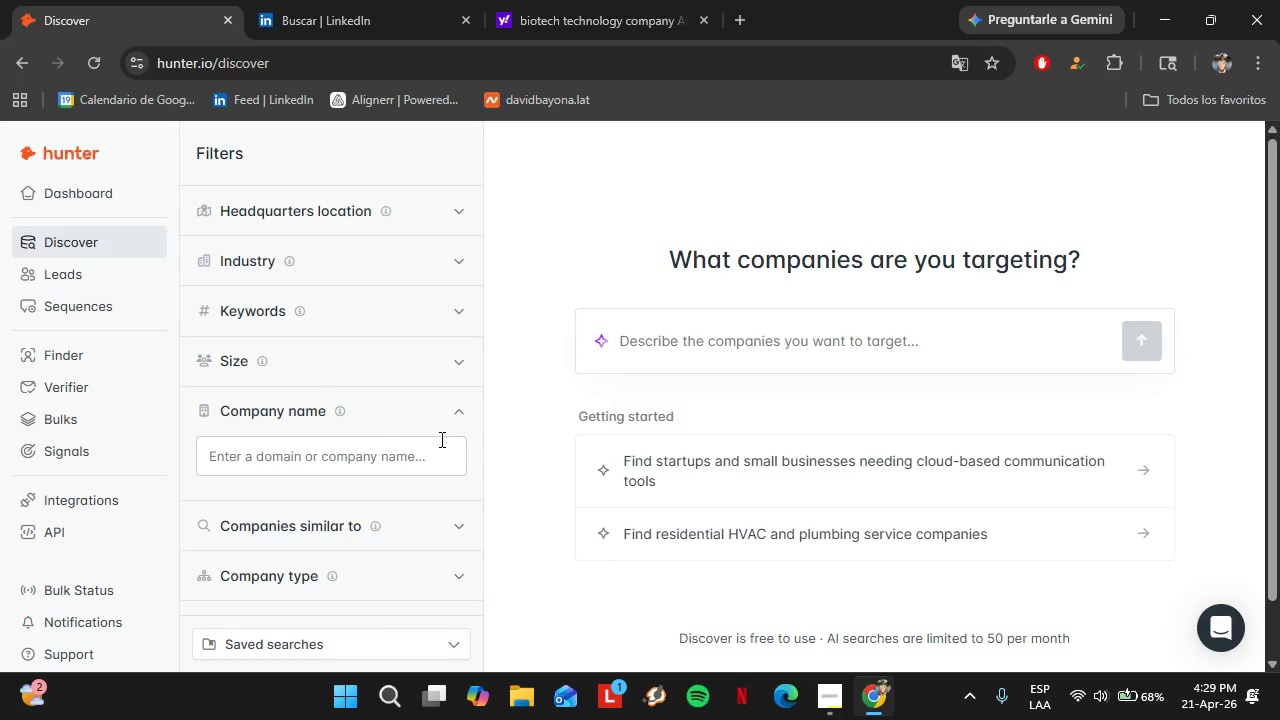 
left_click([355, 436])
 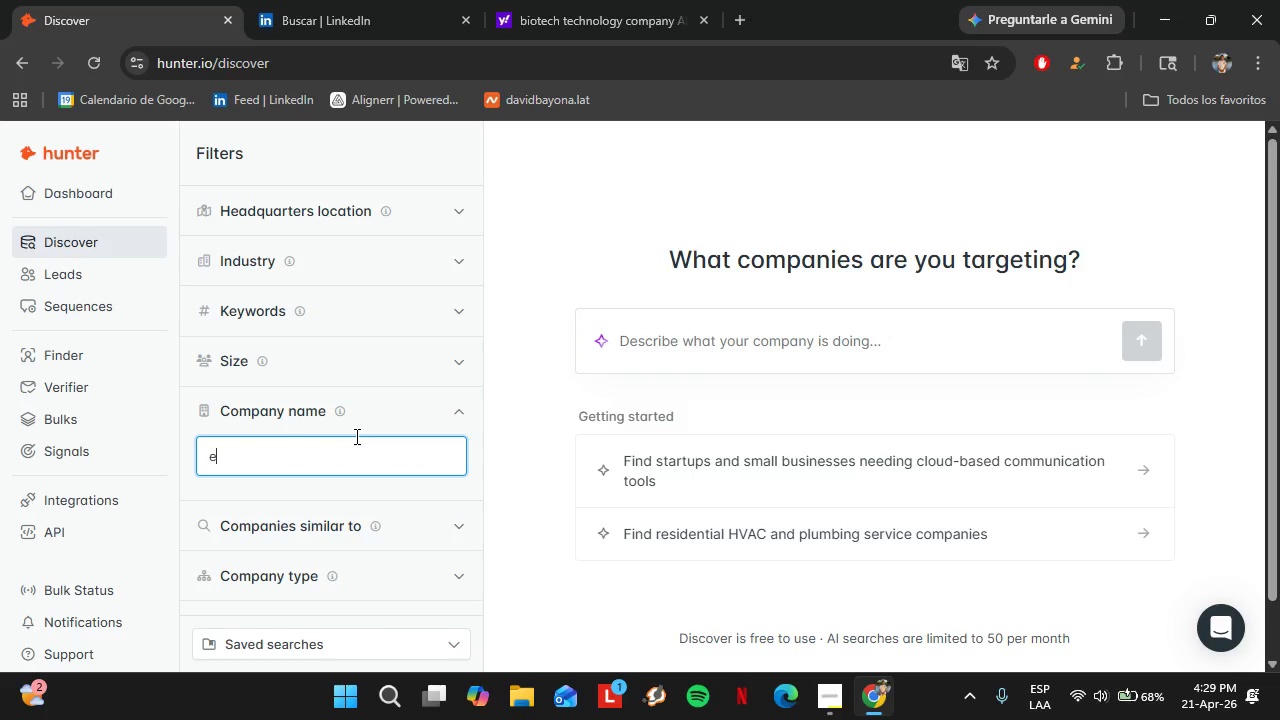 
type(enviro flight)
 